 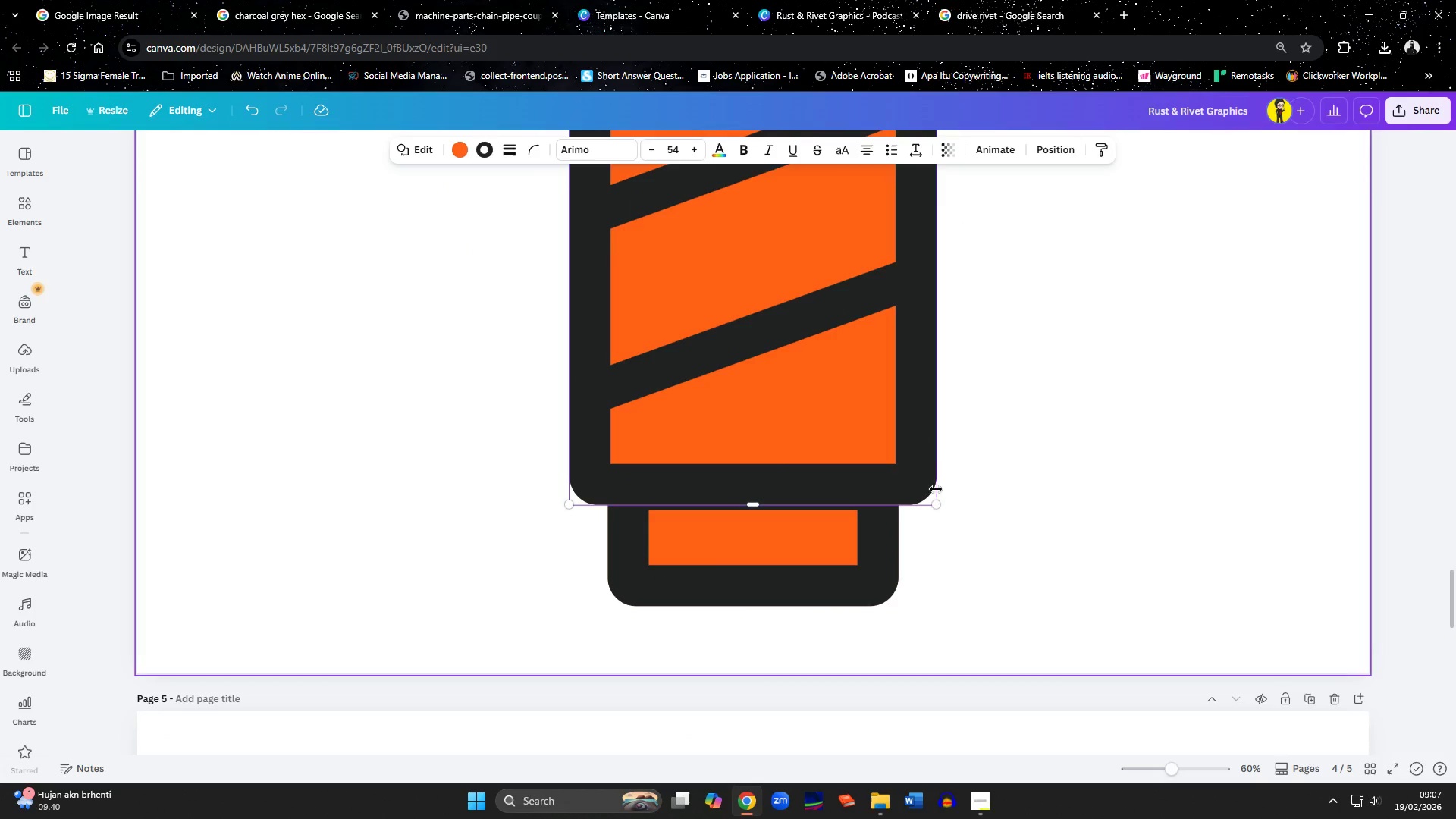 
left_click([890, 556])
 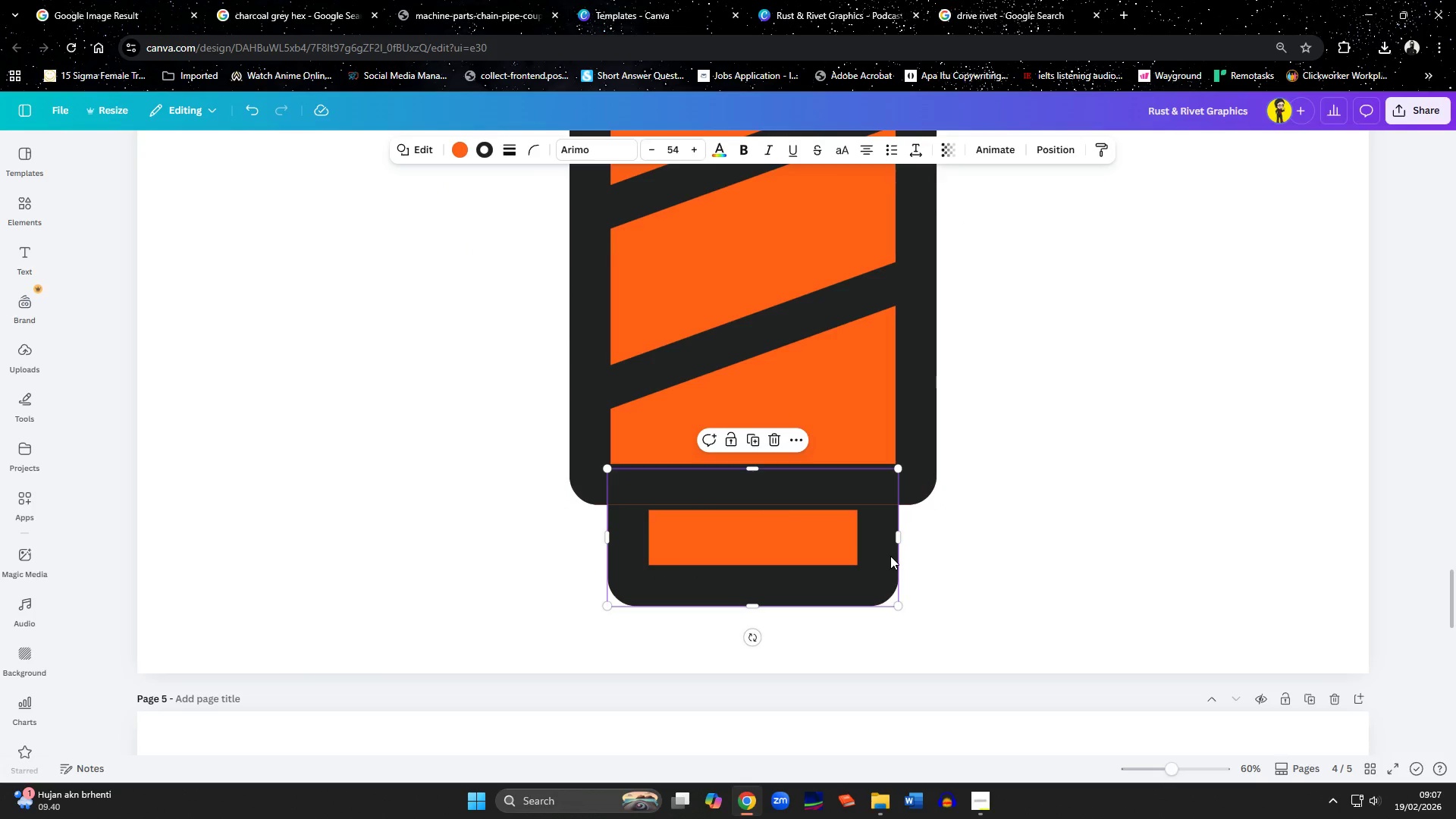 
key(ArrowUp)
 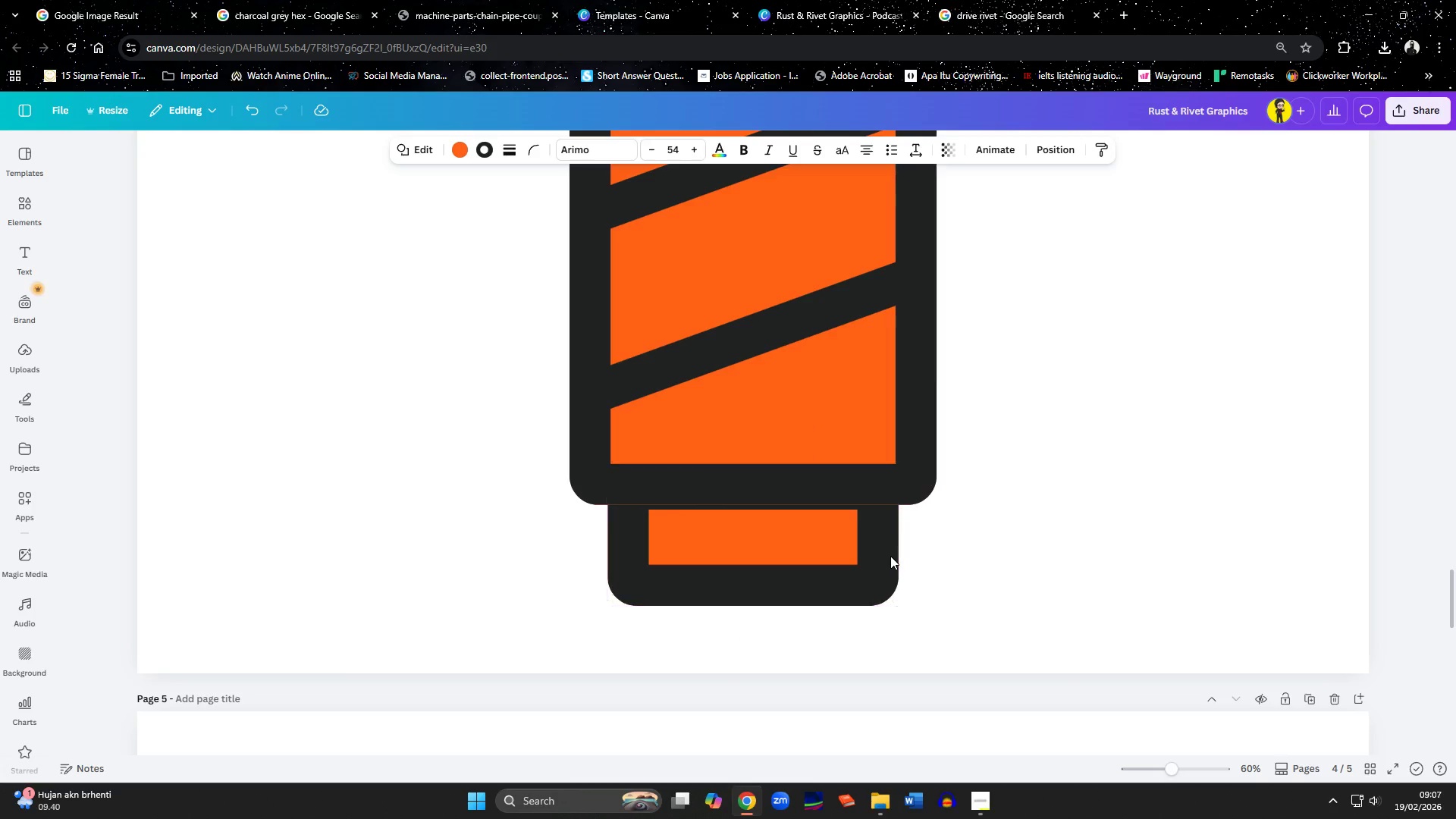 
key(ArrowUp)
 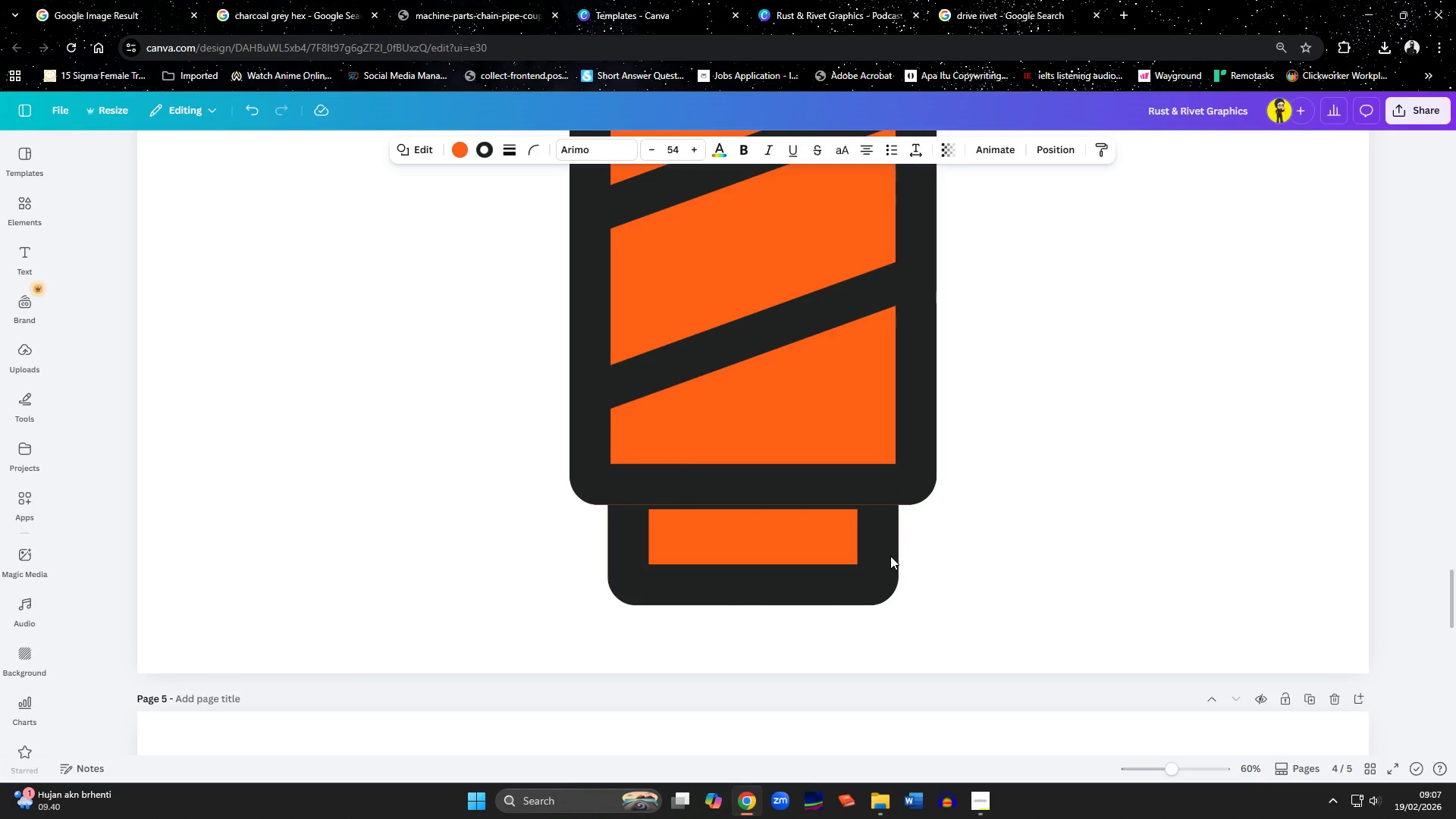 
key(ArrowUp)
 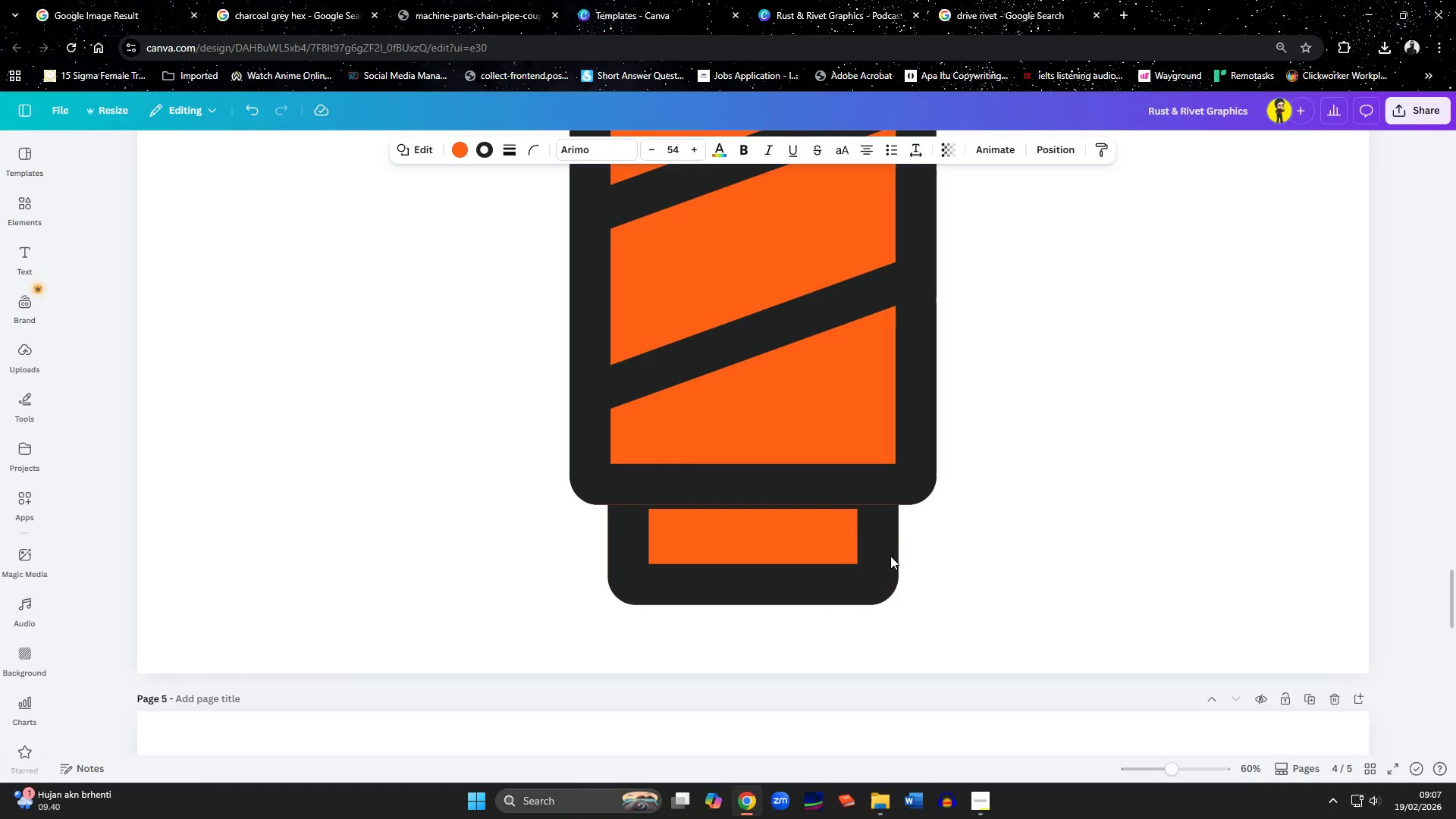 
key(ArrowUp)
 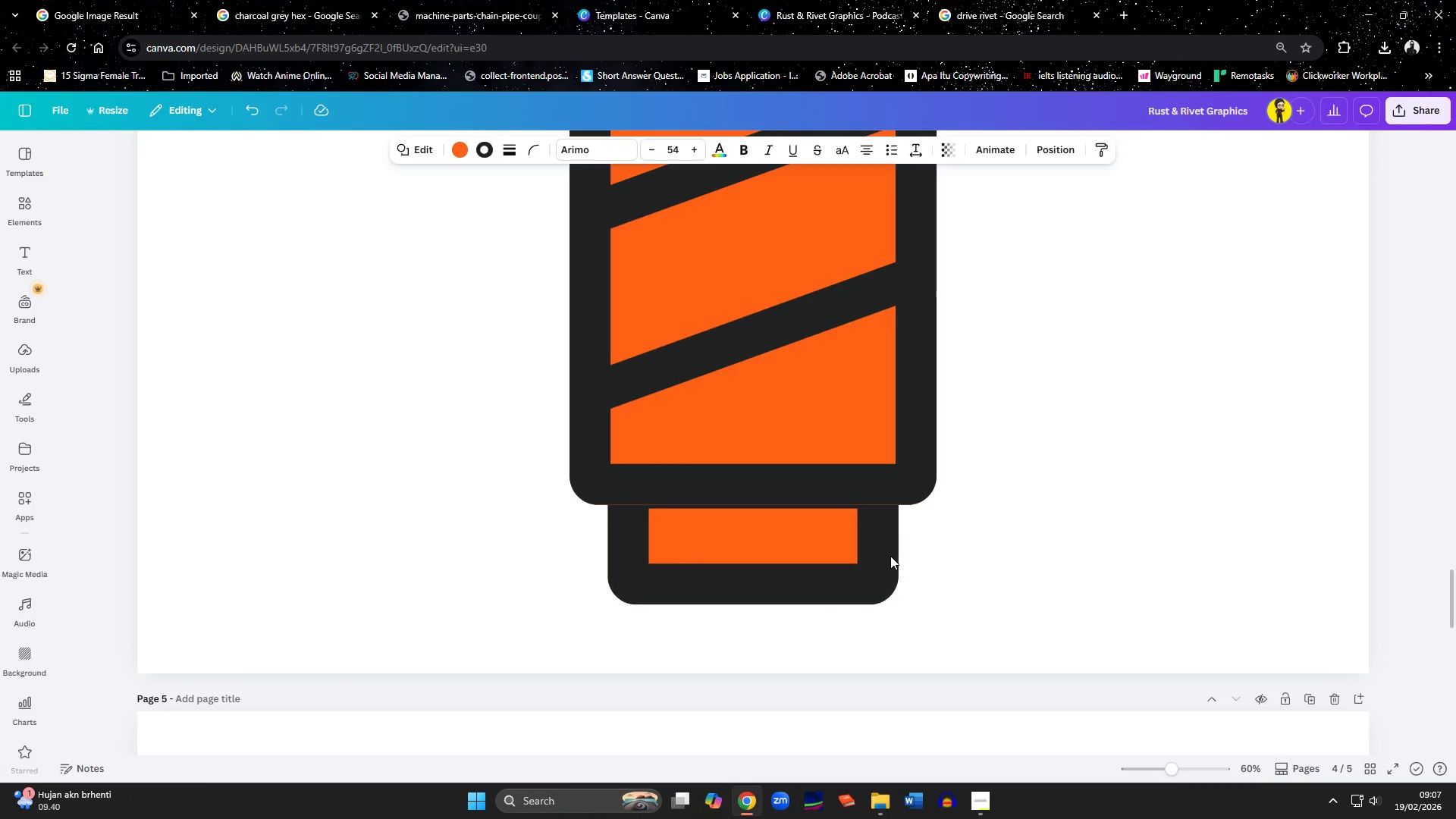 
key(ArrowUp)
 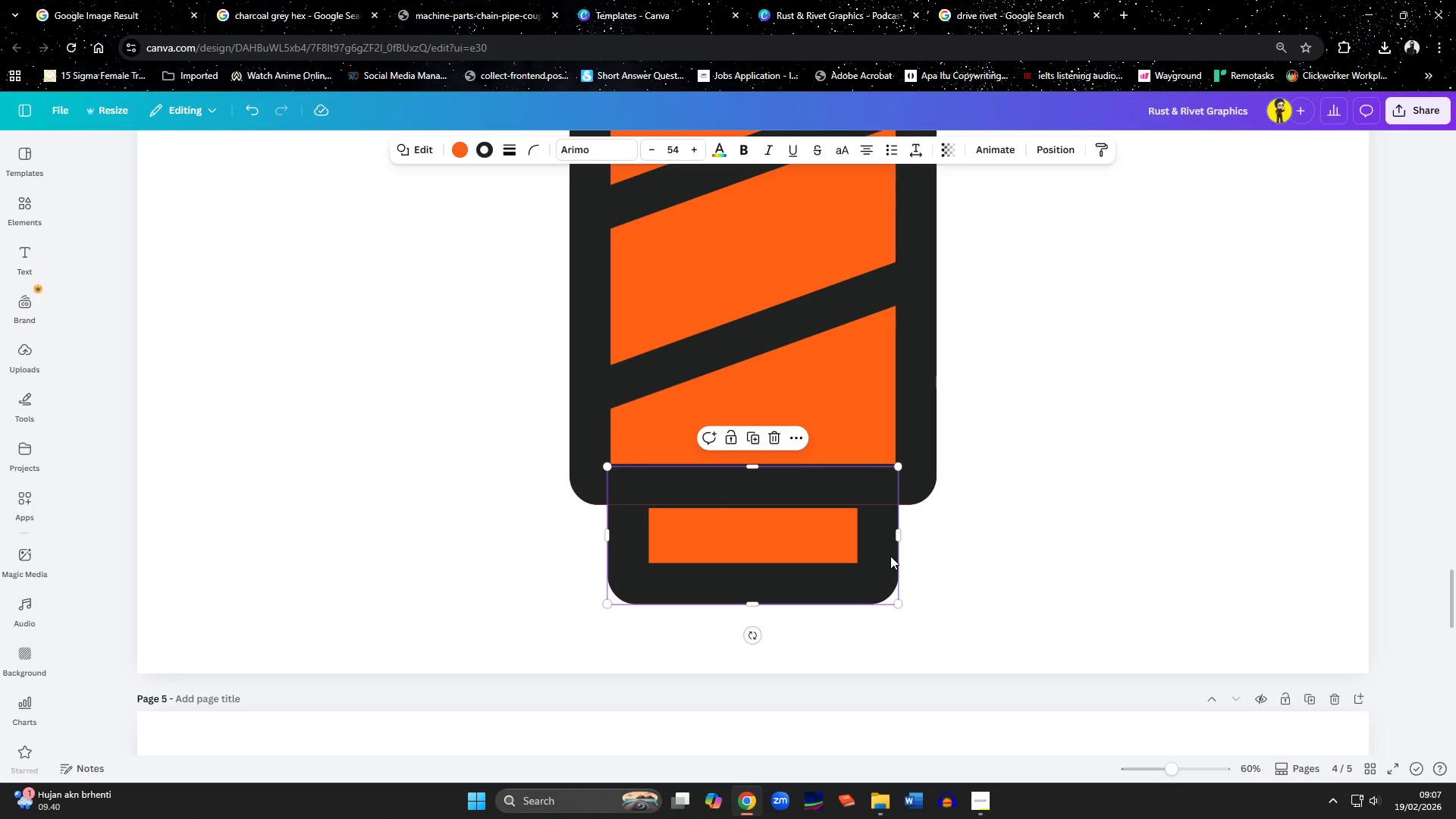 
key(ArrowUp)
 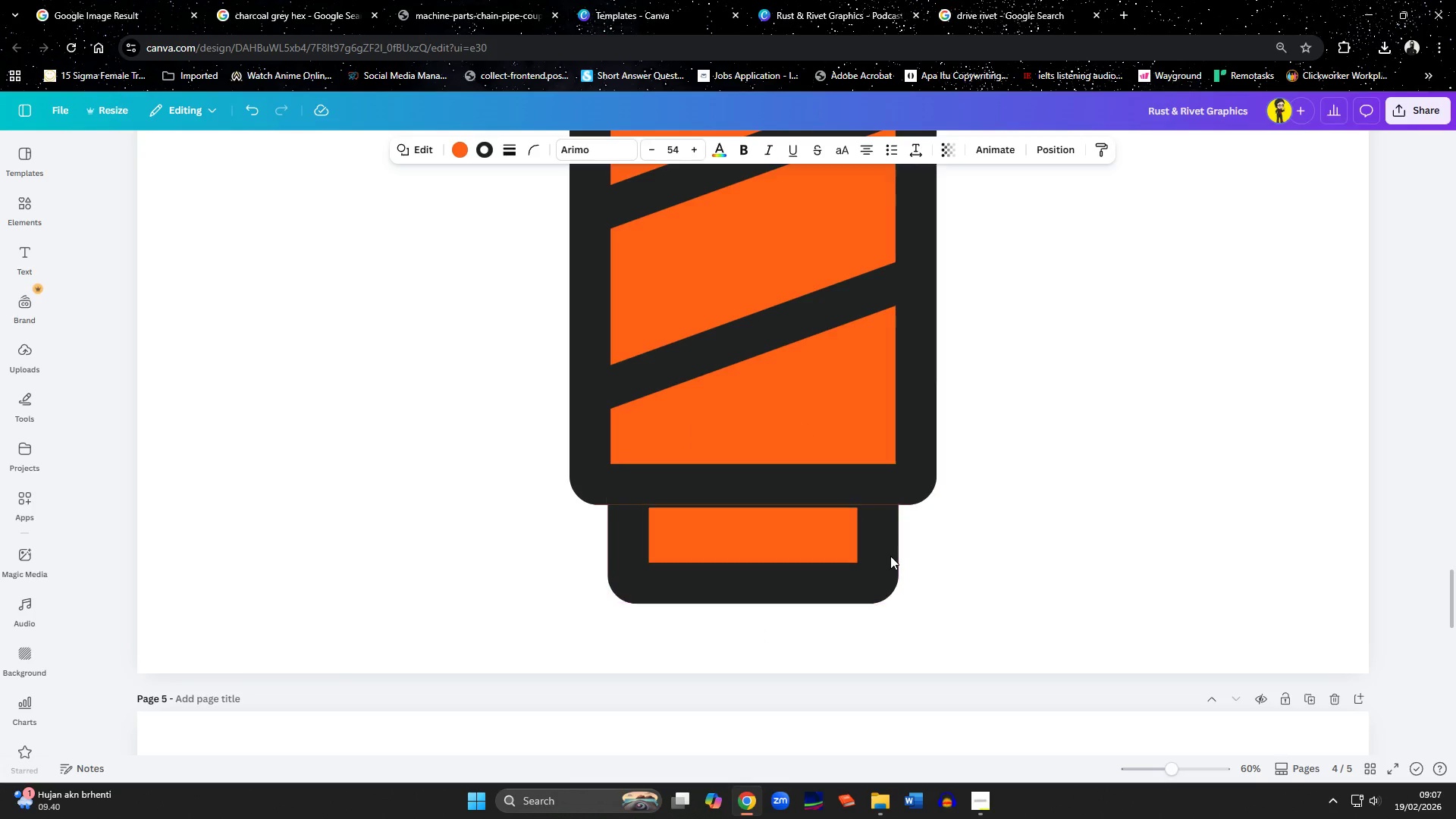 
key(ArrowUp)
 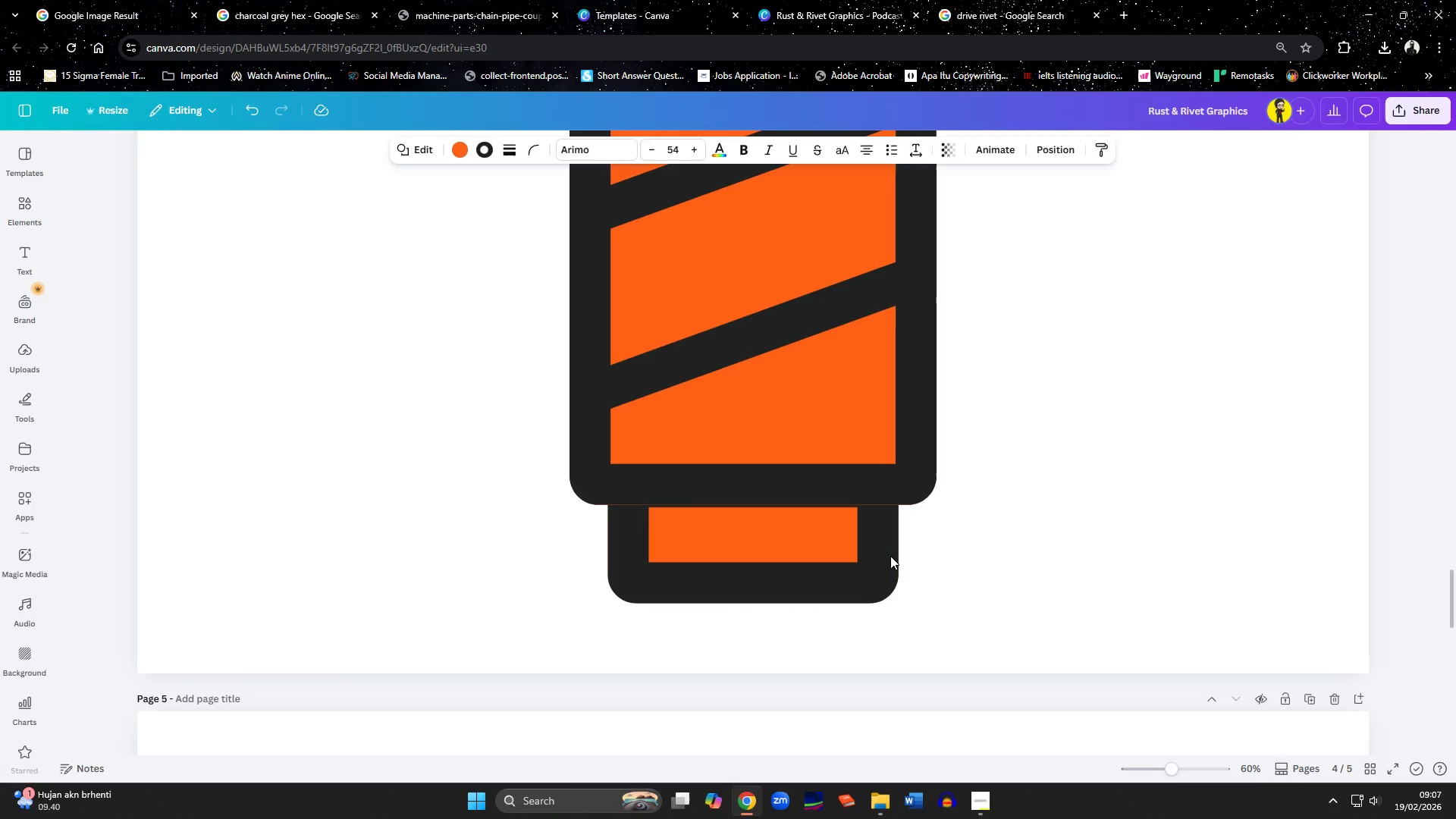 
key(ArrowUp)
 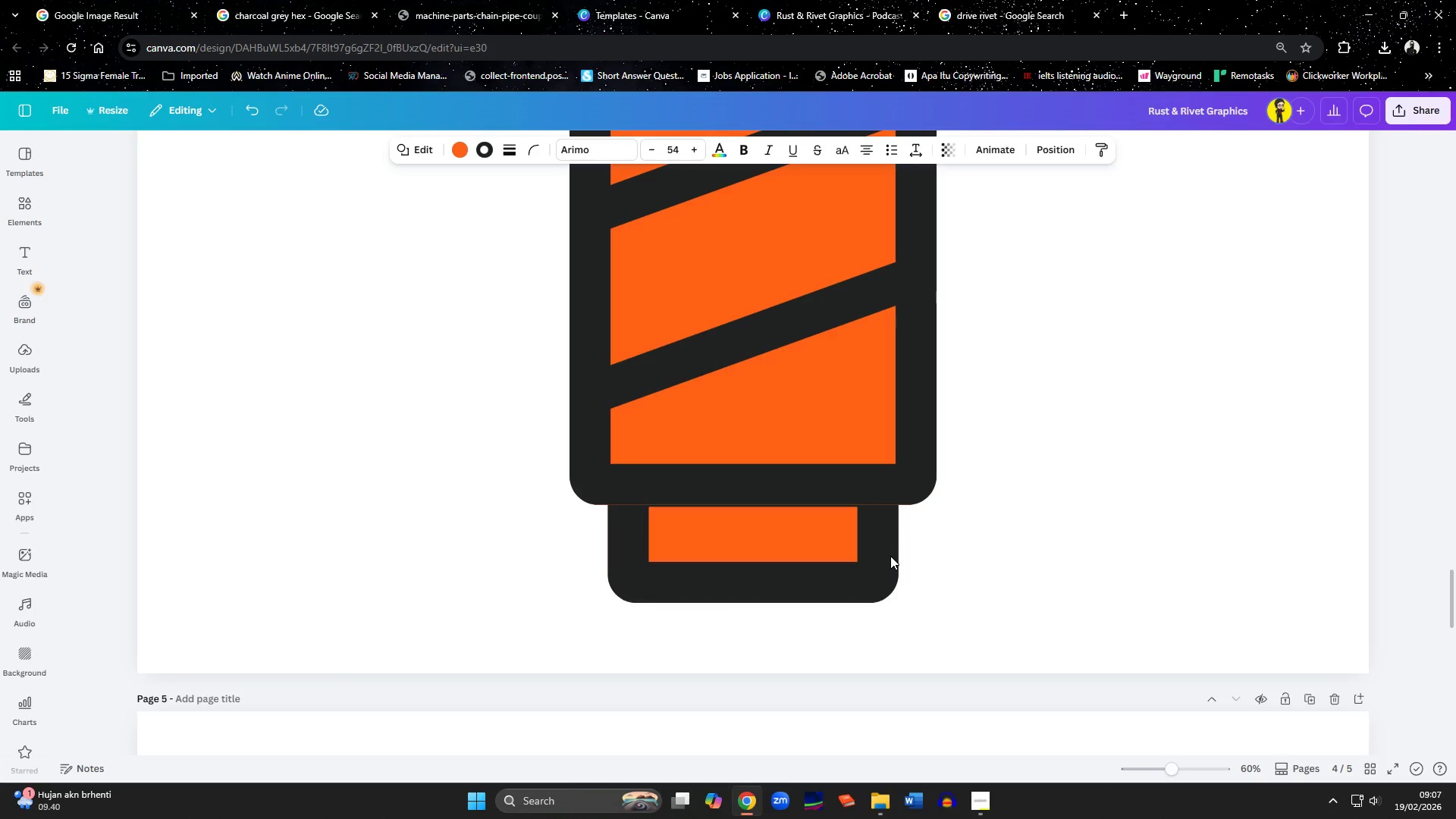 
key(ArrowUp)
 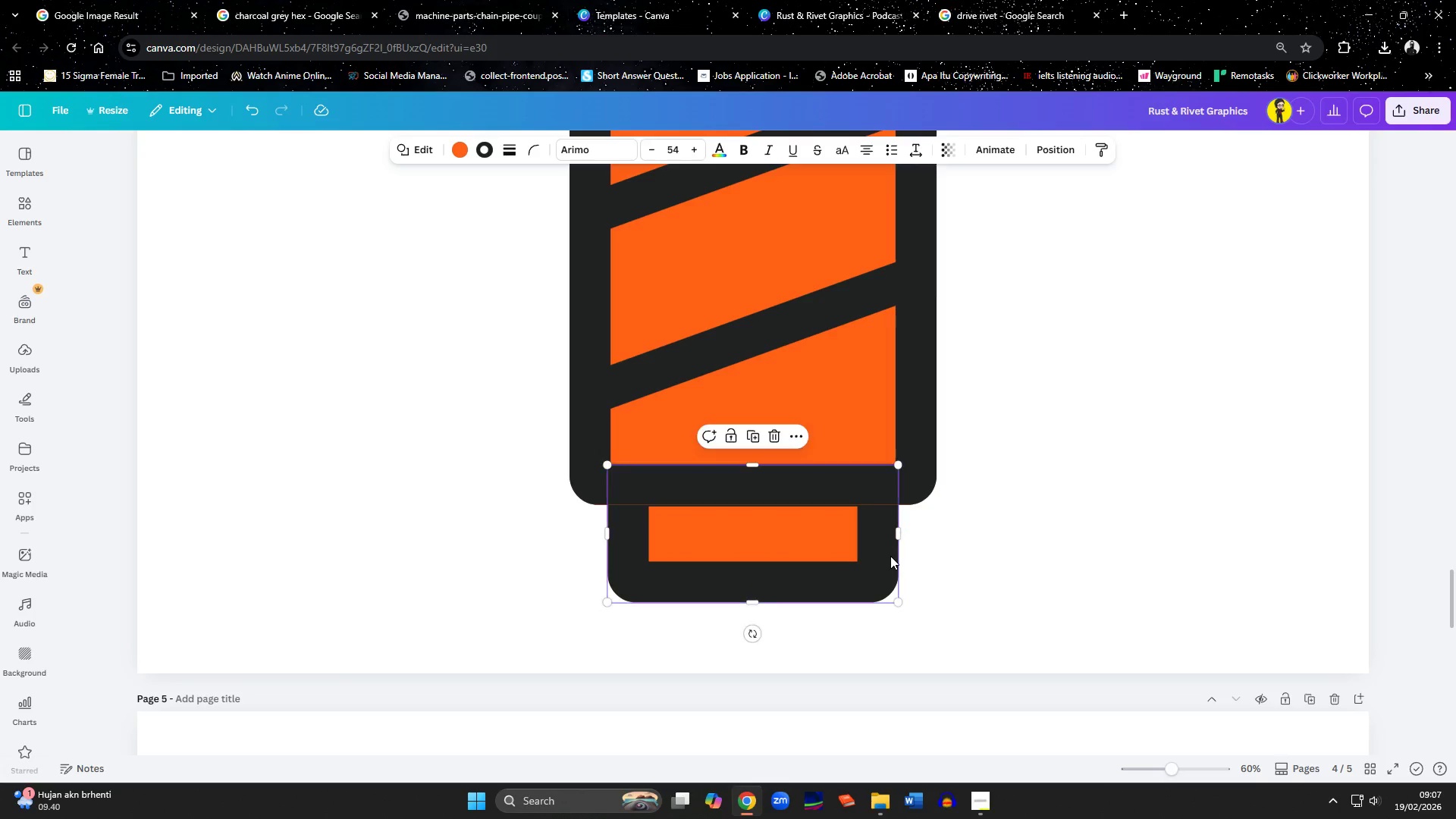 
key(ArrowUp)
 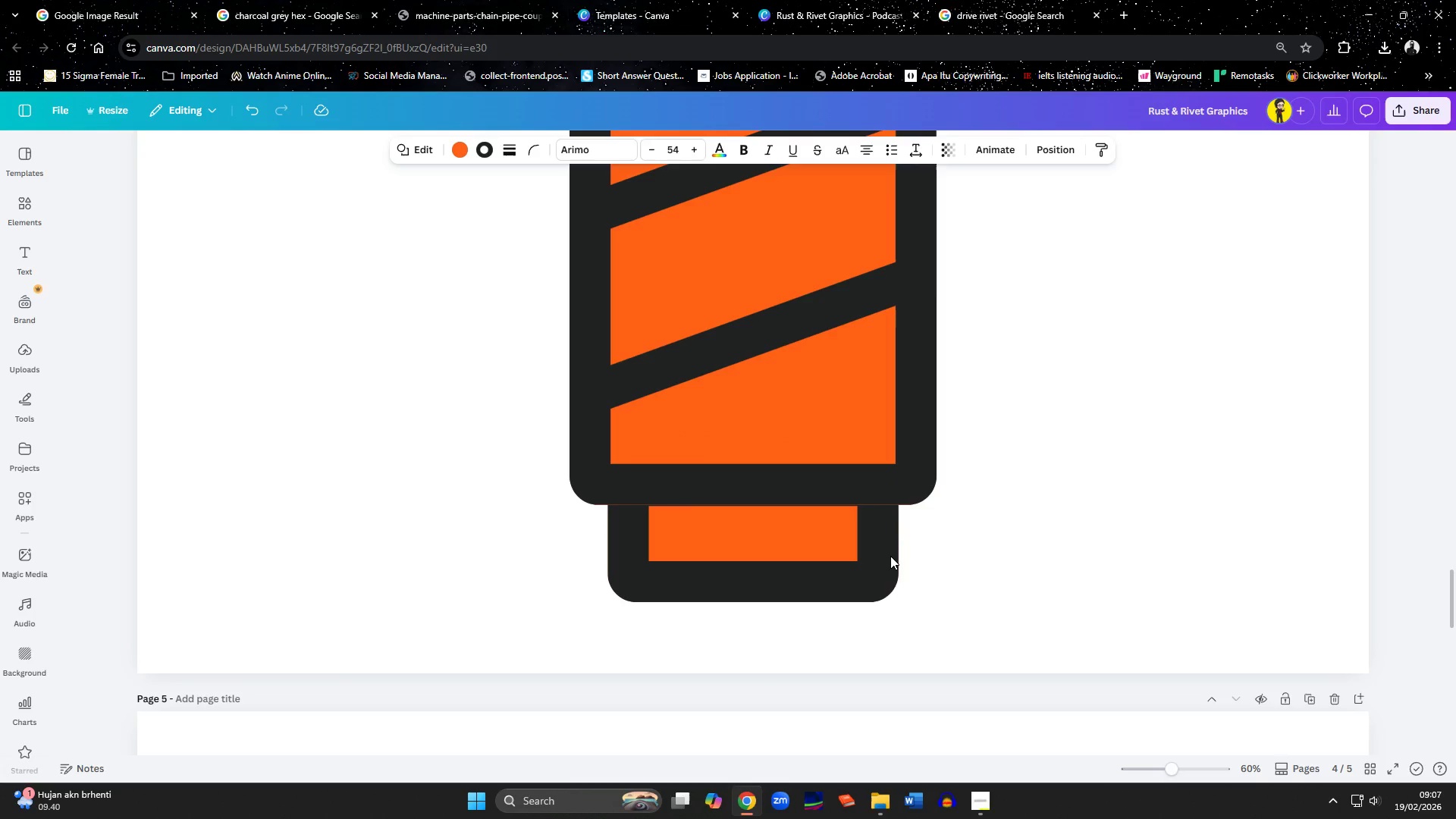 
key(ArrowUp)
 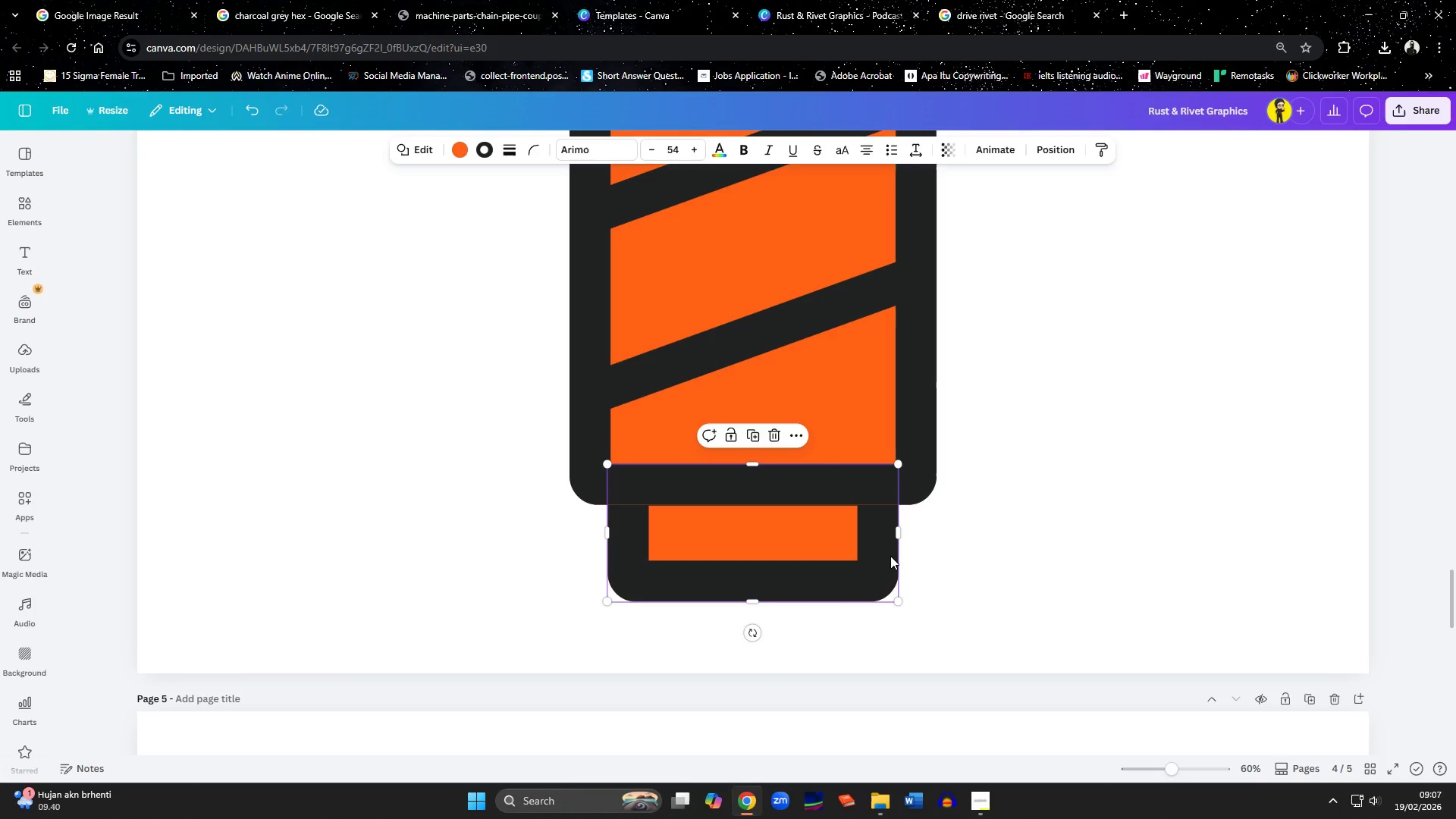 
scroll: coordinate [1009, 518], scroll_direction: down, amount: 16.0
 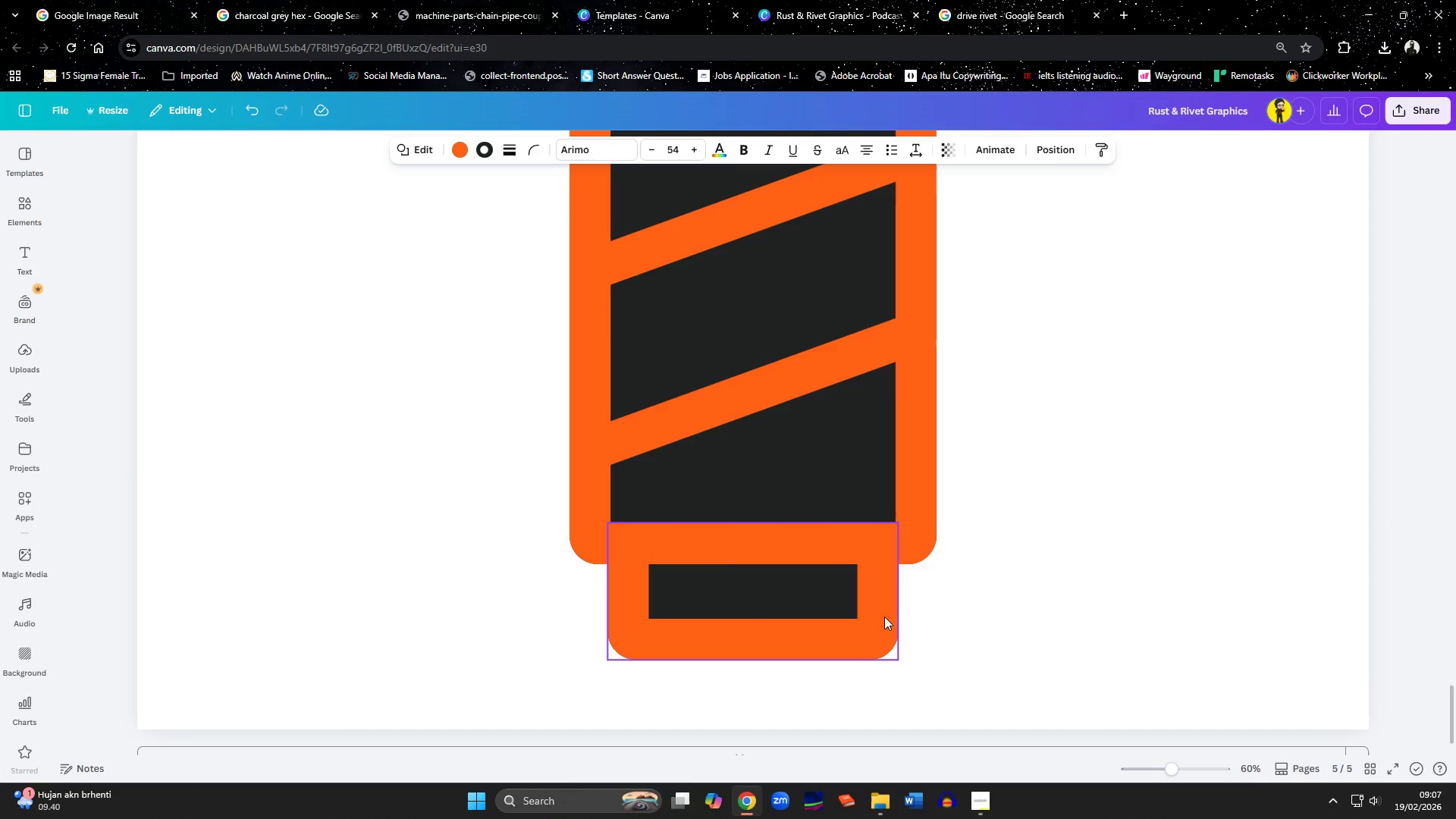 
left_click([884, 617])
 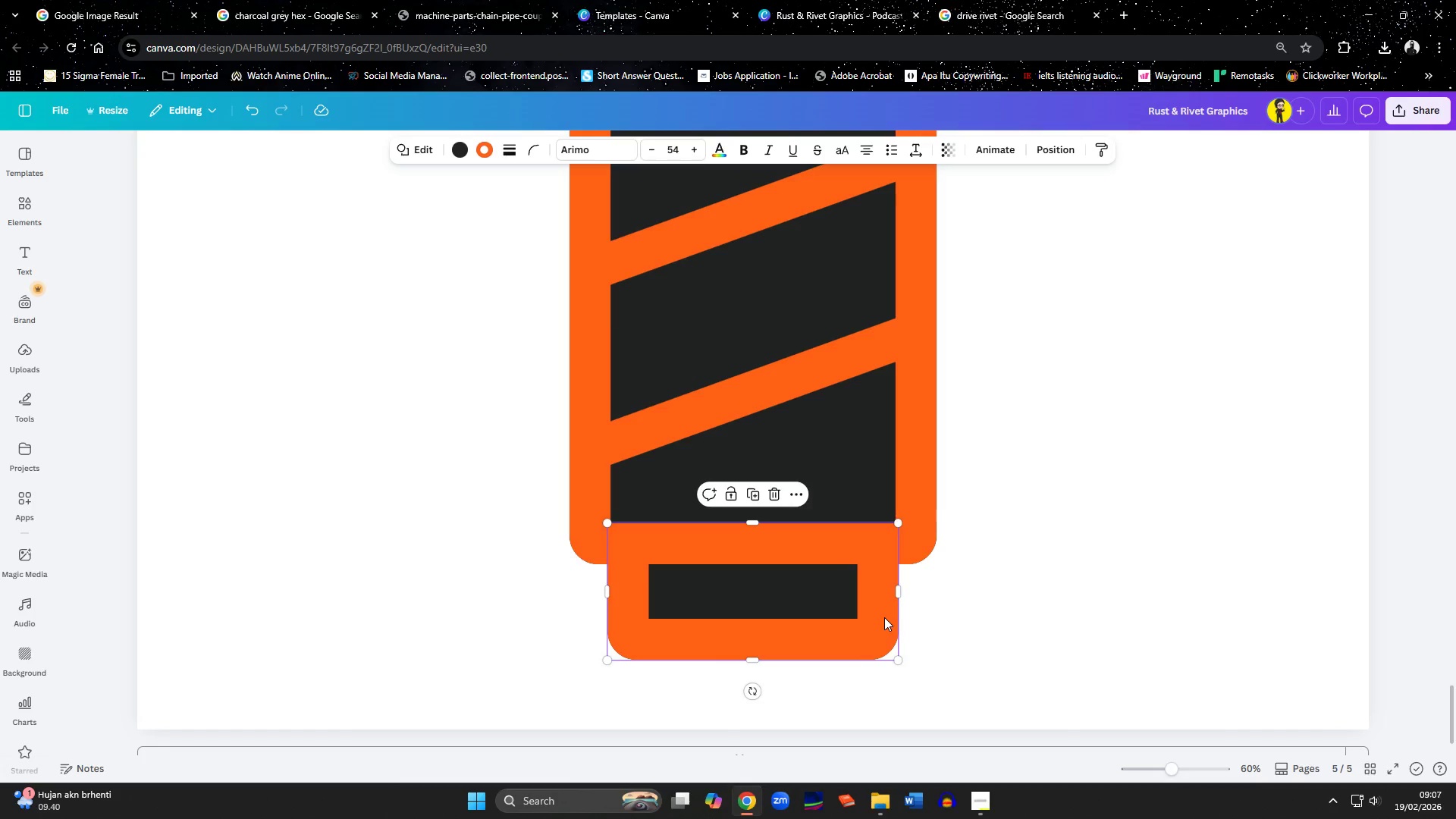 
key(ArrowDown)
 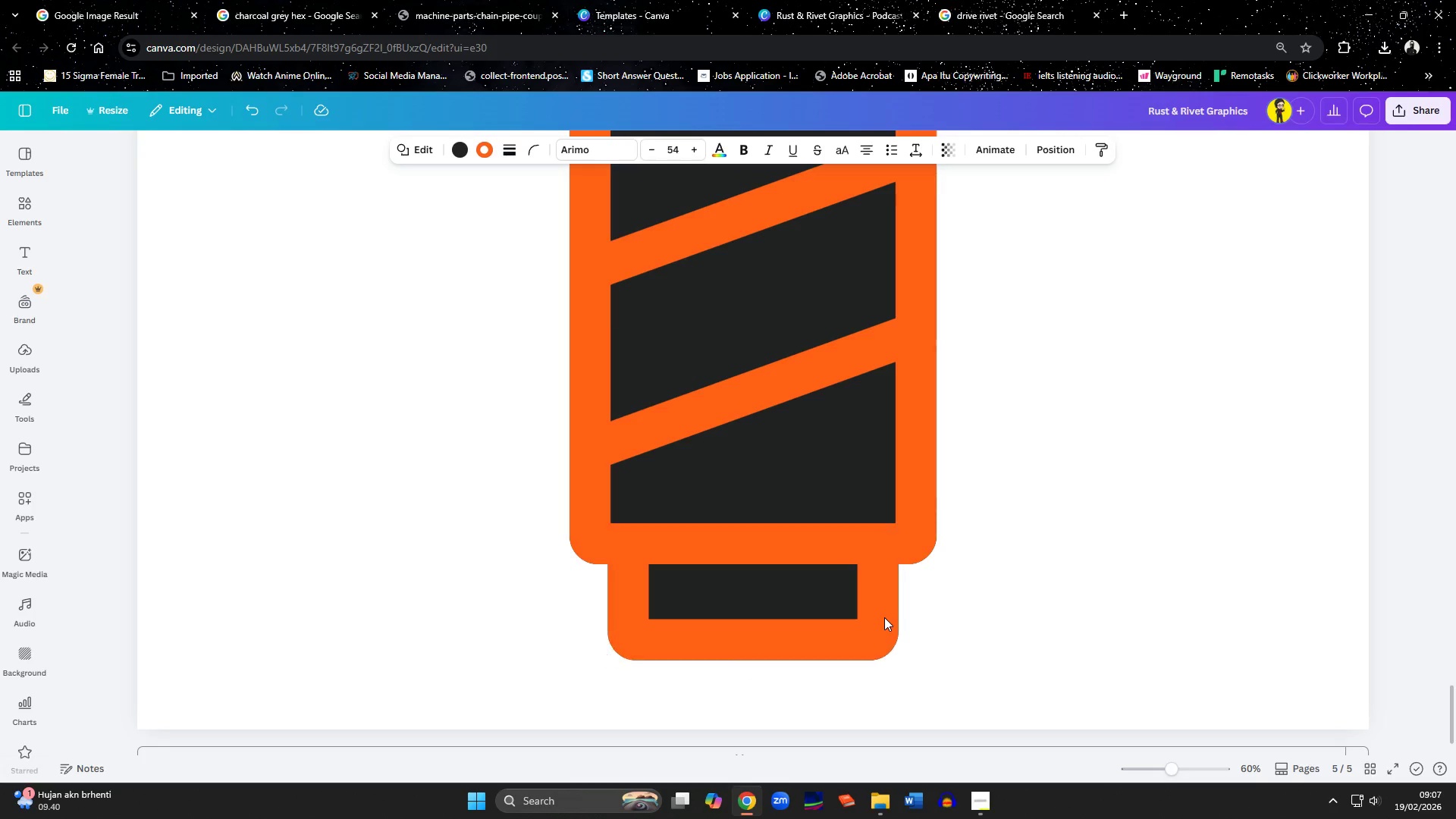 
key(ArrowDown)
 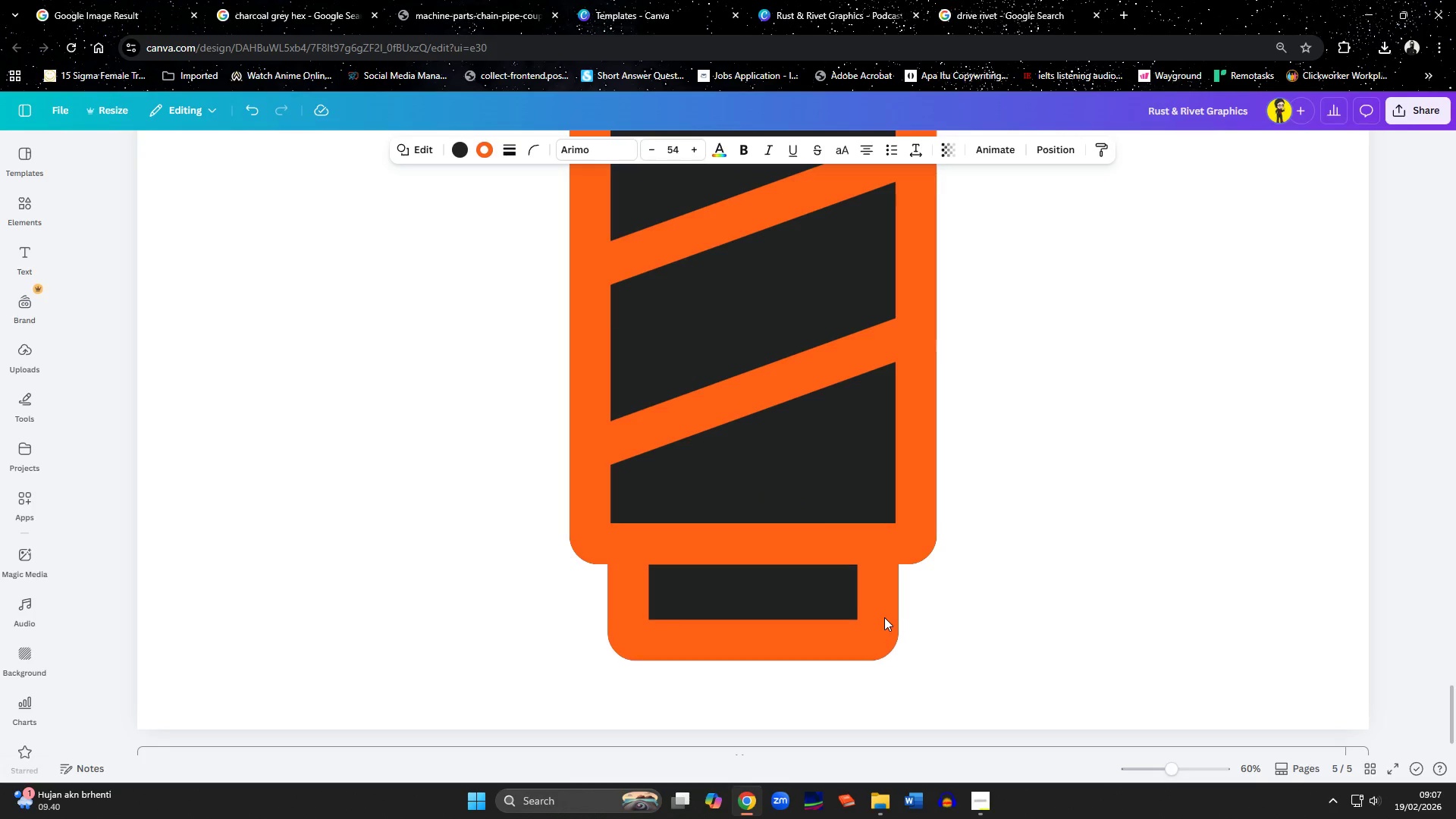 
key(ArrowDown)
 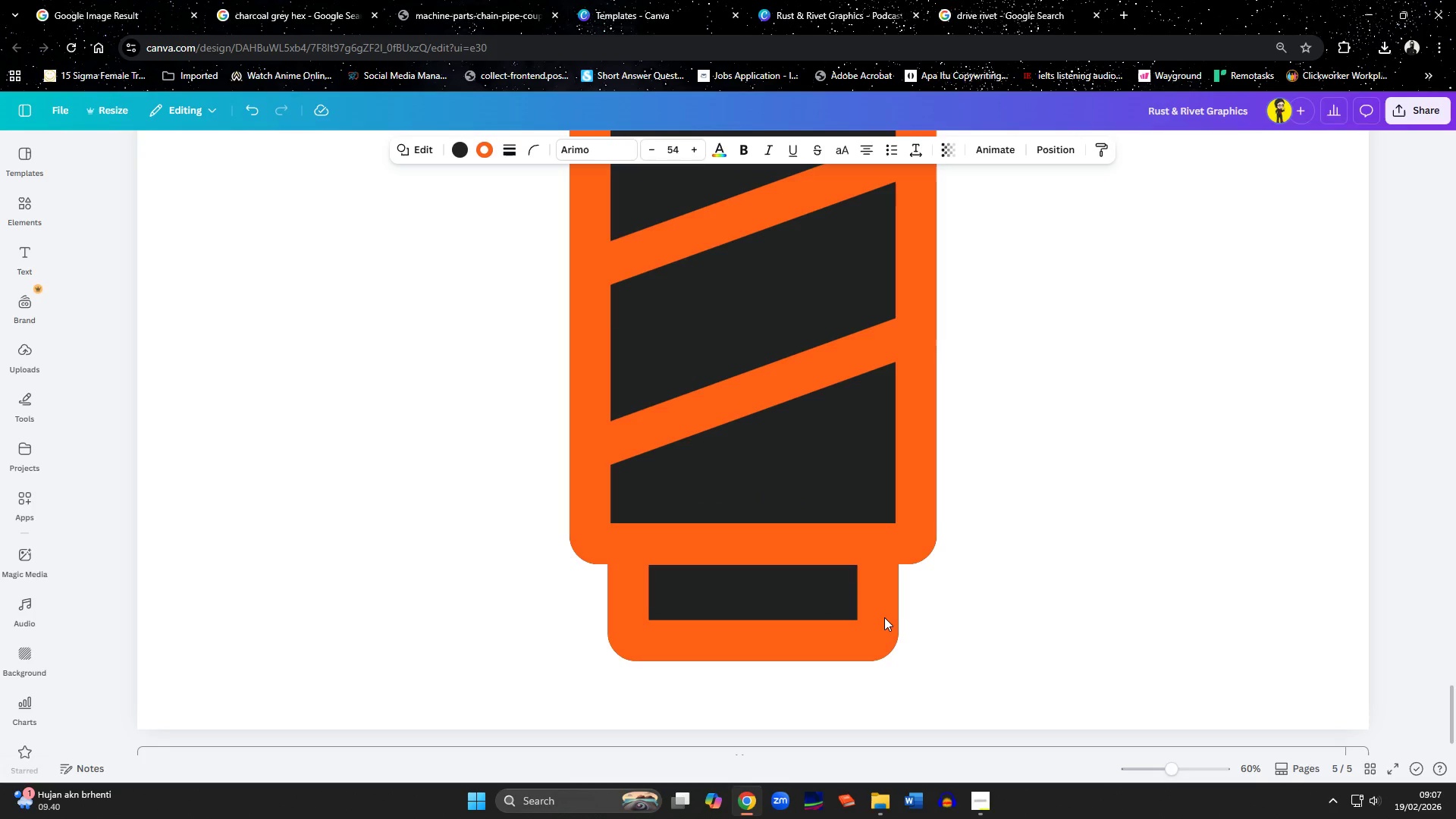 
key(ArrowDown)
 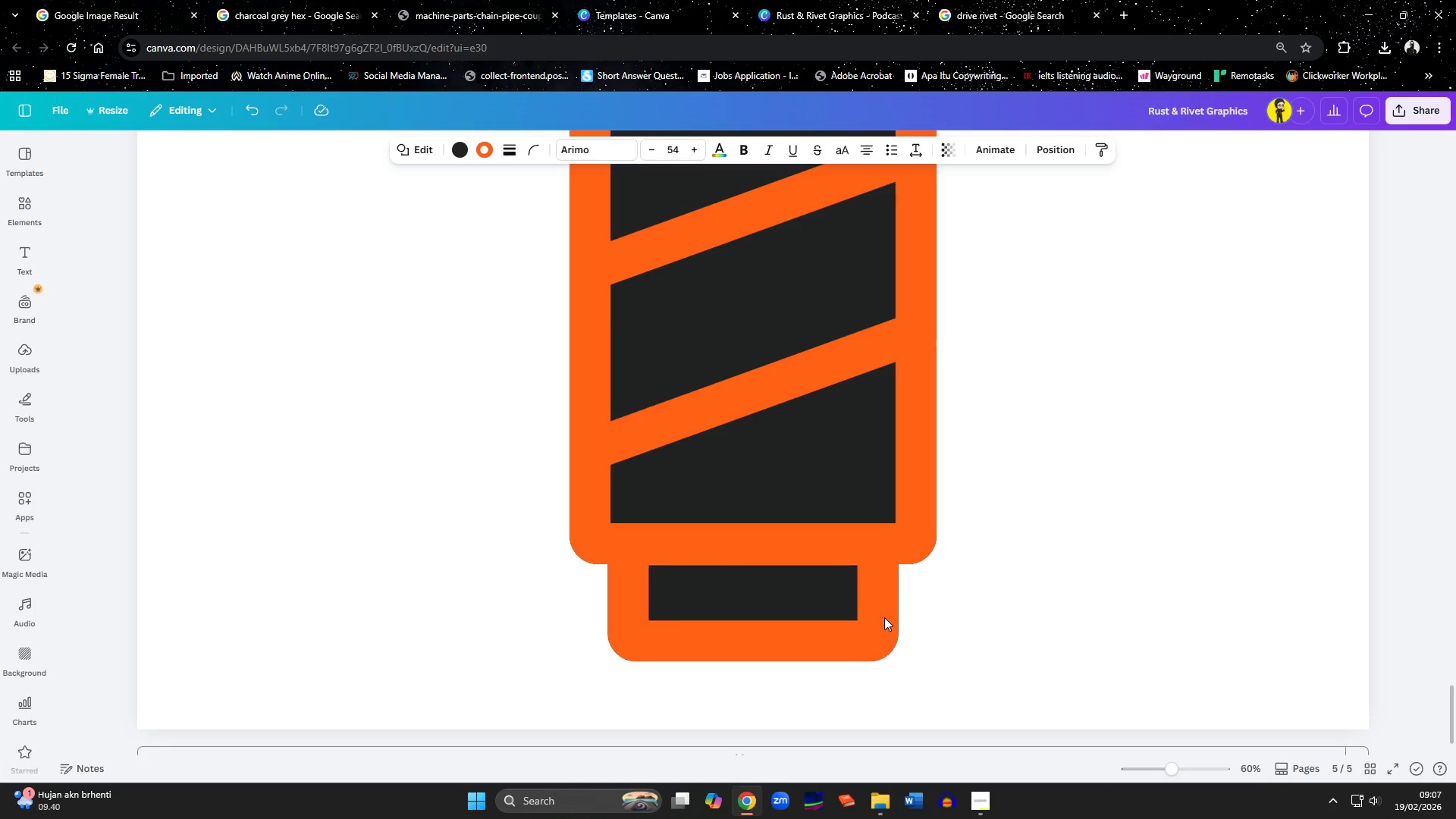 
key(ArrowDown)
 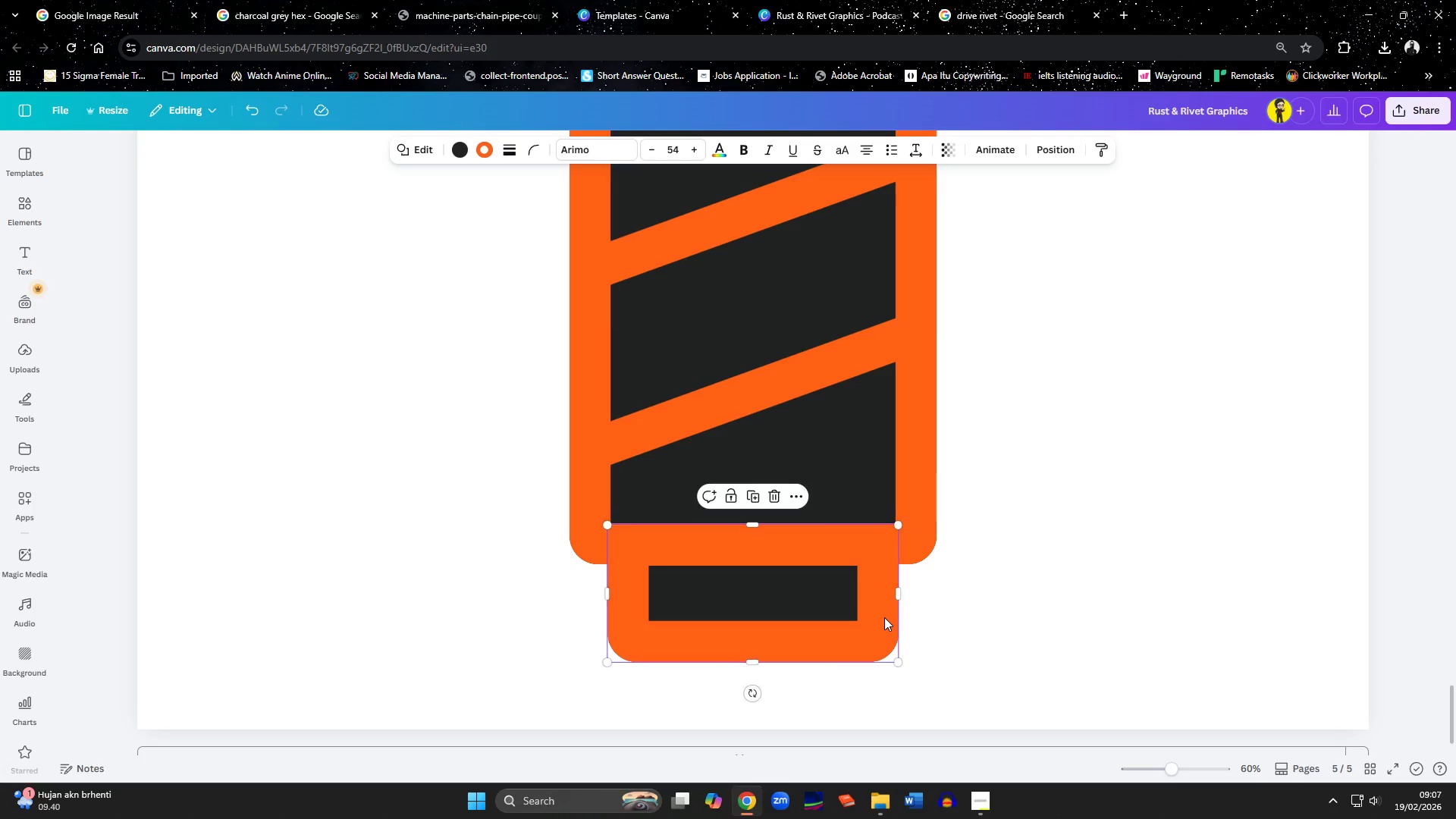 
key(ArrowUp)
 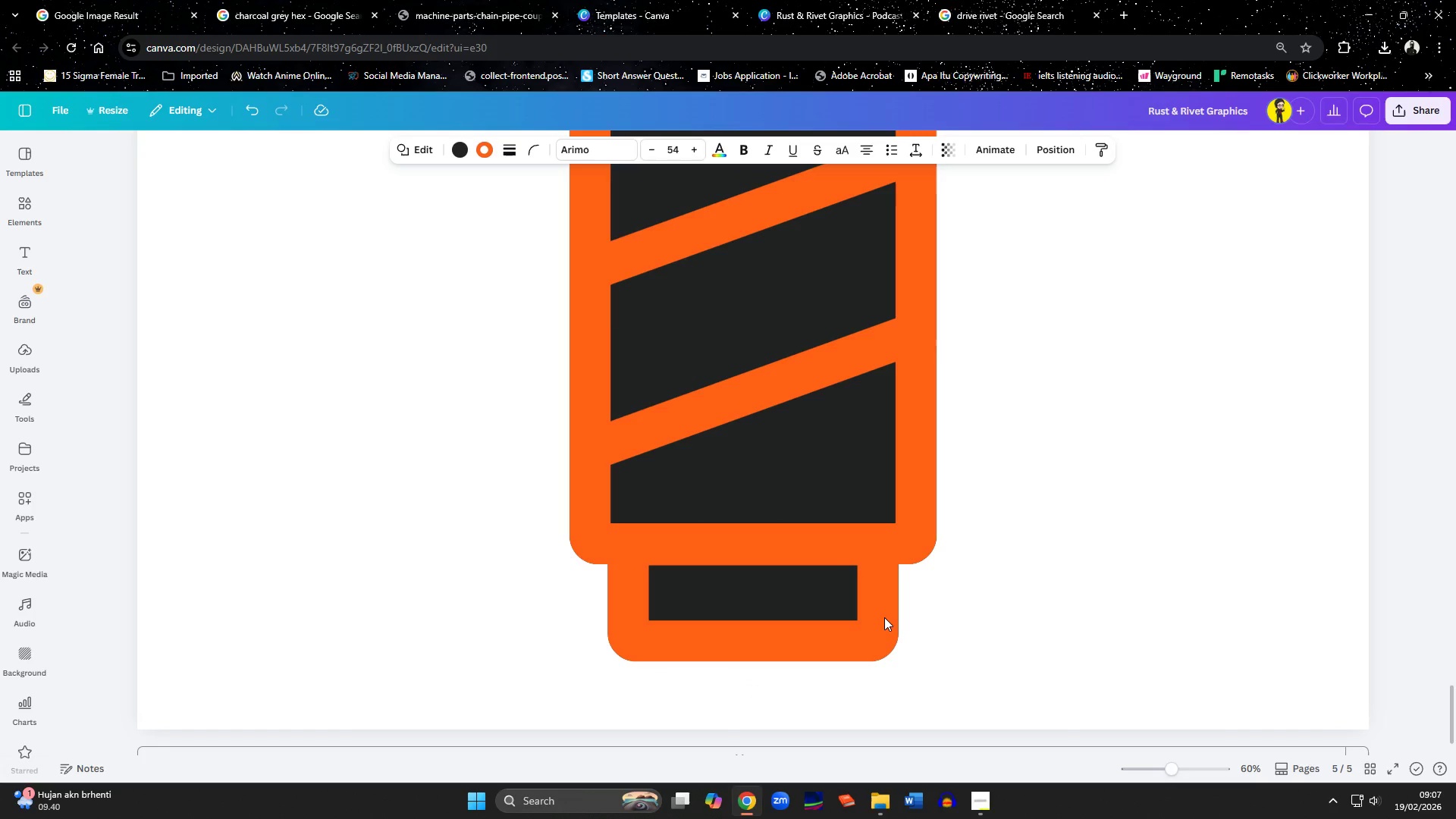 
key(ArrowUp)
 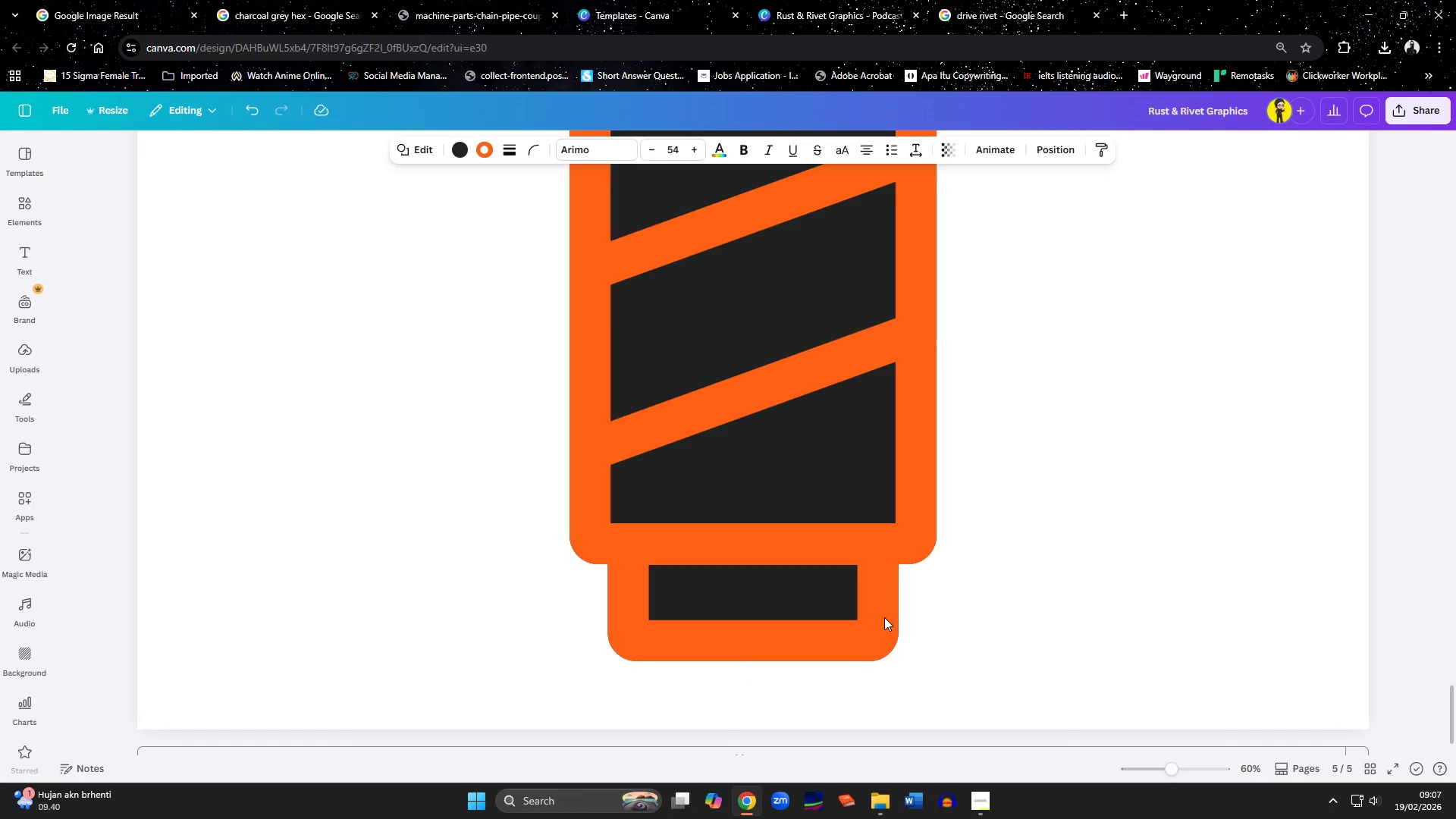 
key(ArrowUp)
 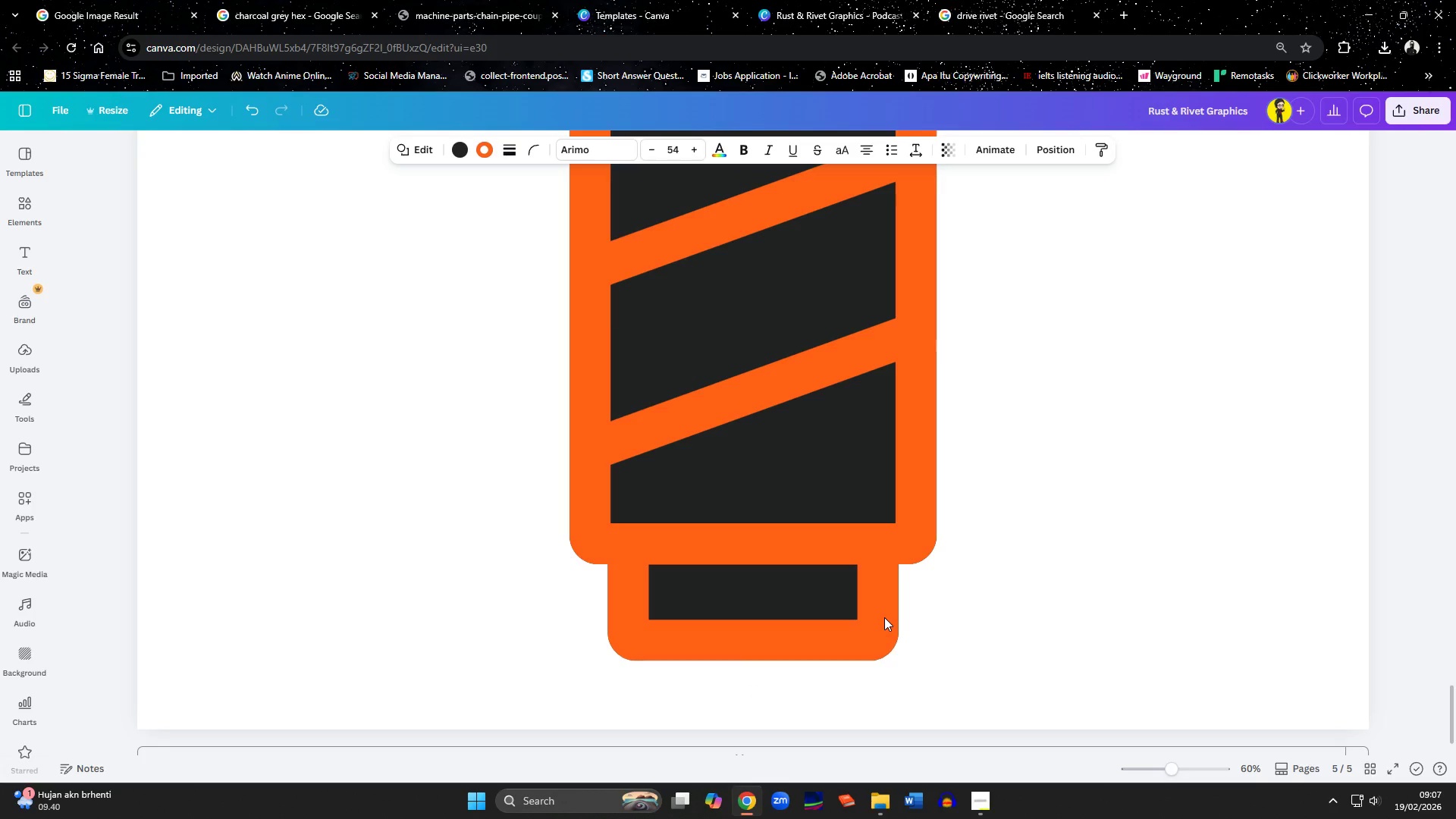 
key(ArrowUp)
 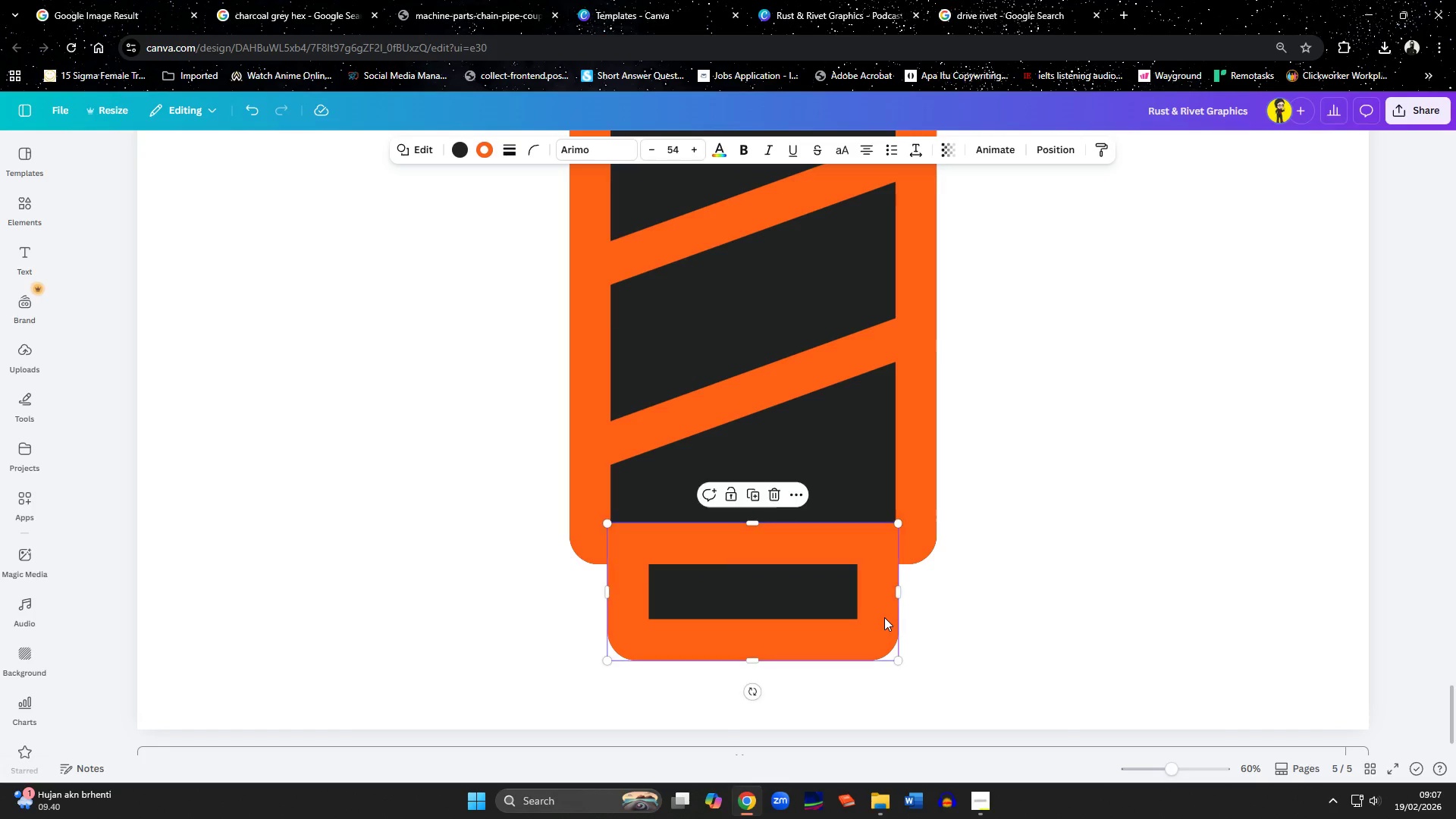 
key(ArrowDown)
 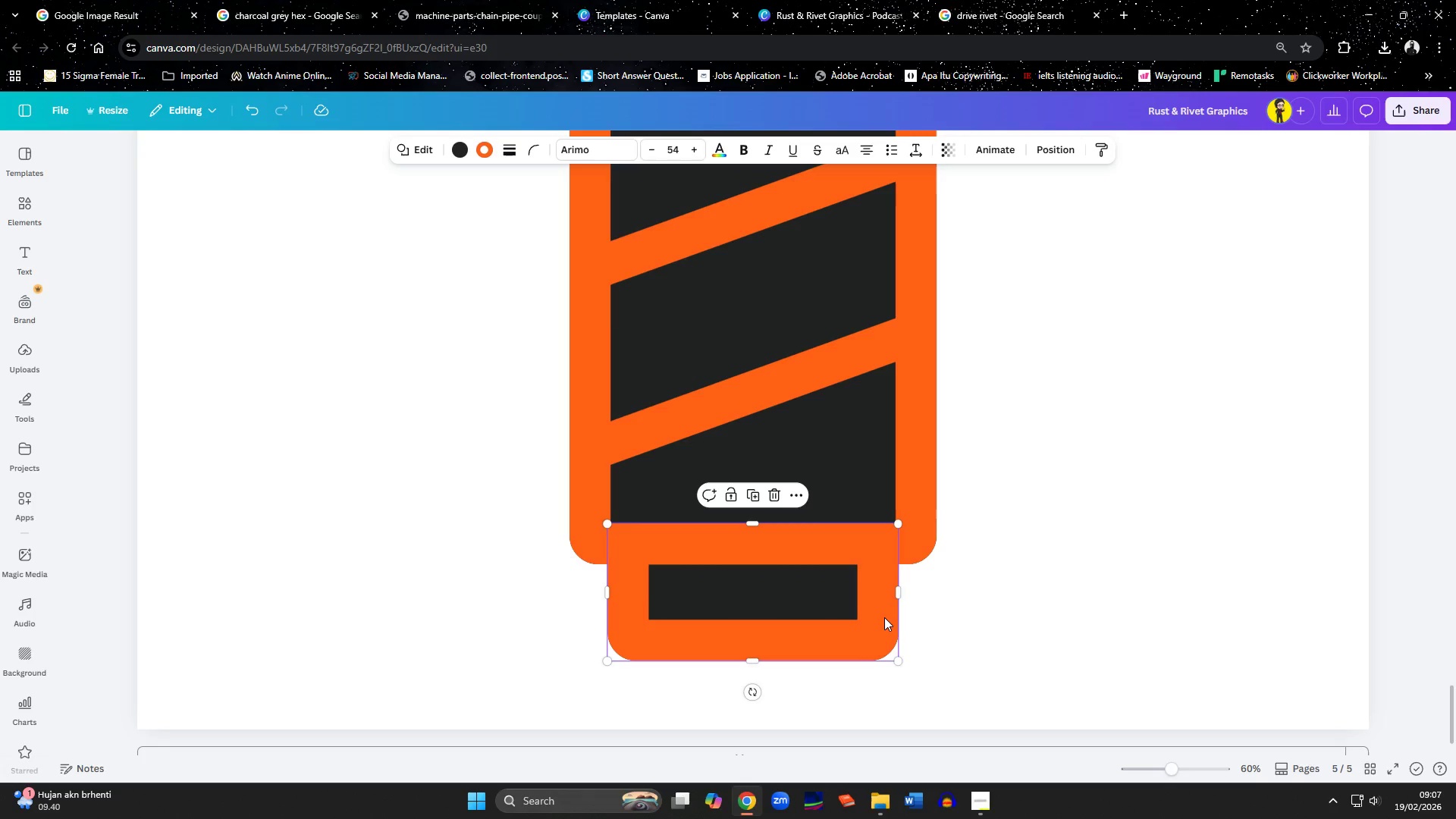 
key(ArrowUp)
 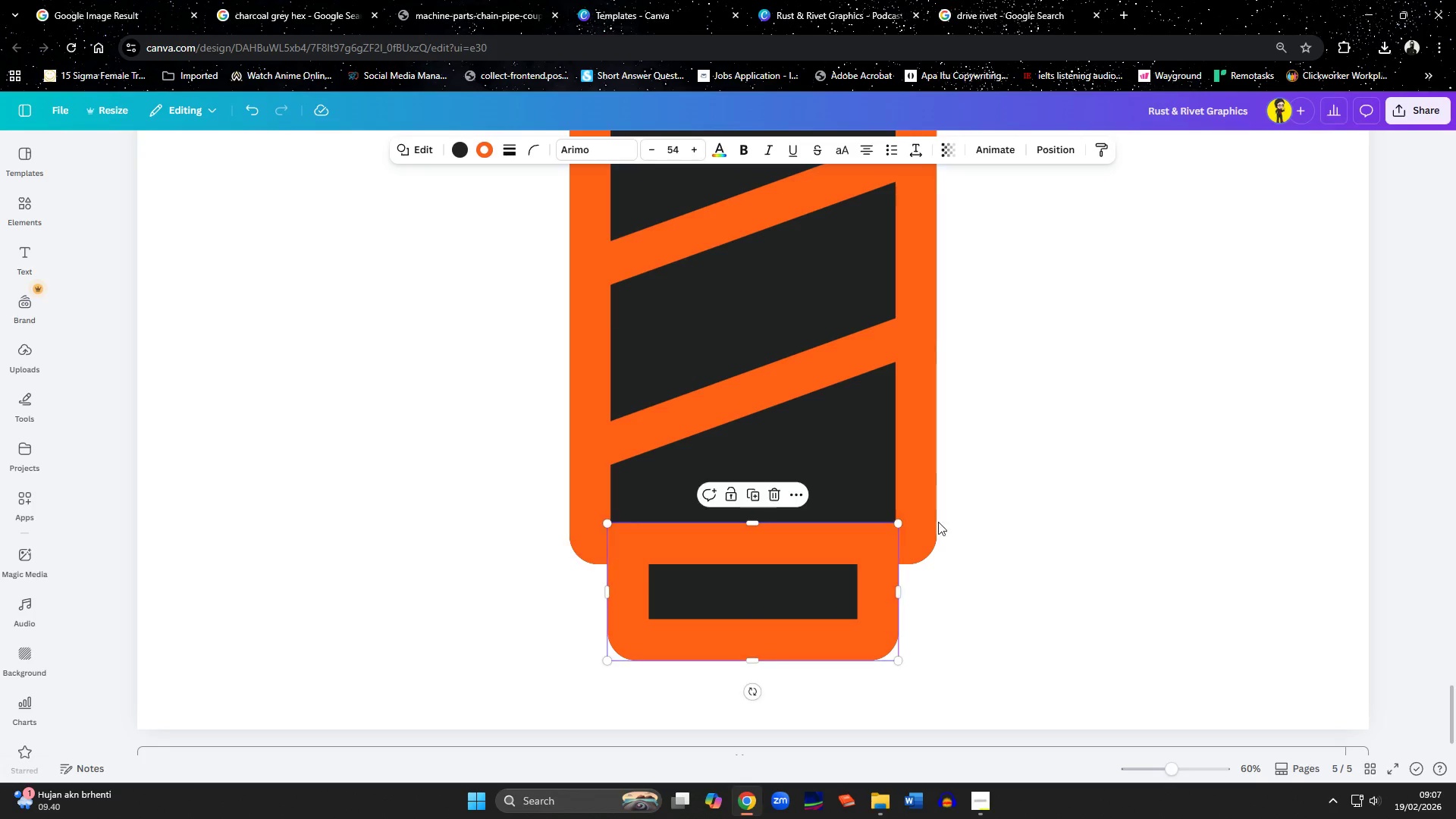 
scroll: coordinate [992, 500], scroll_direction: up, amount: 5.0
 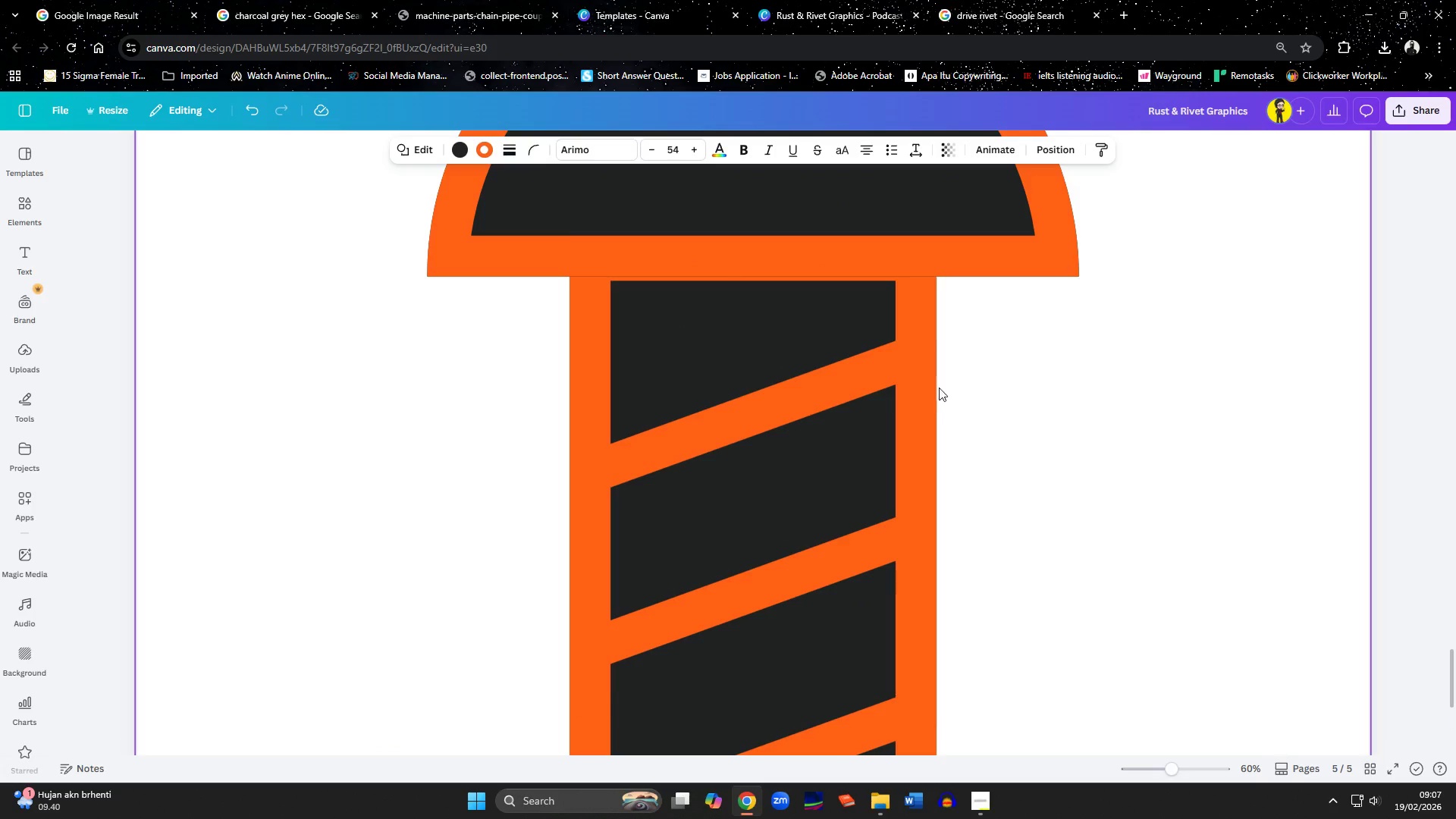 
left_click([934, 371])
 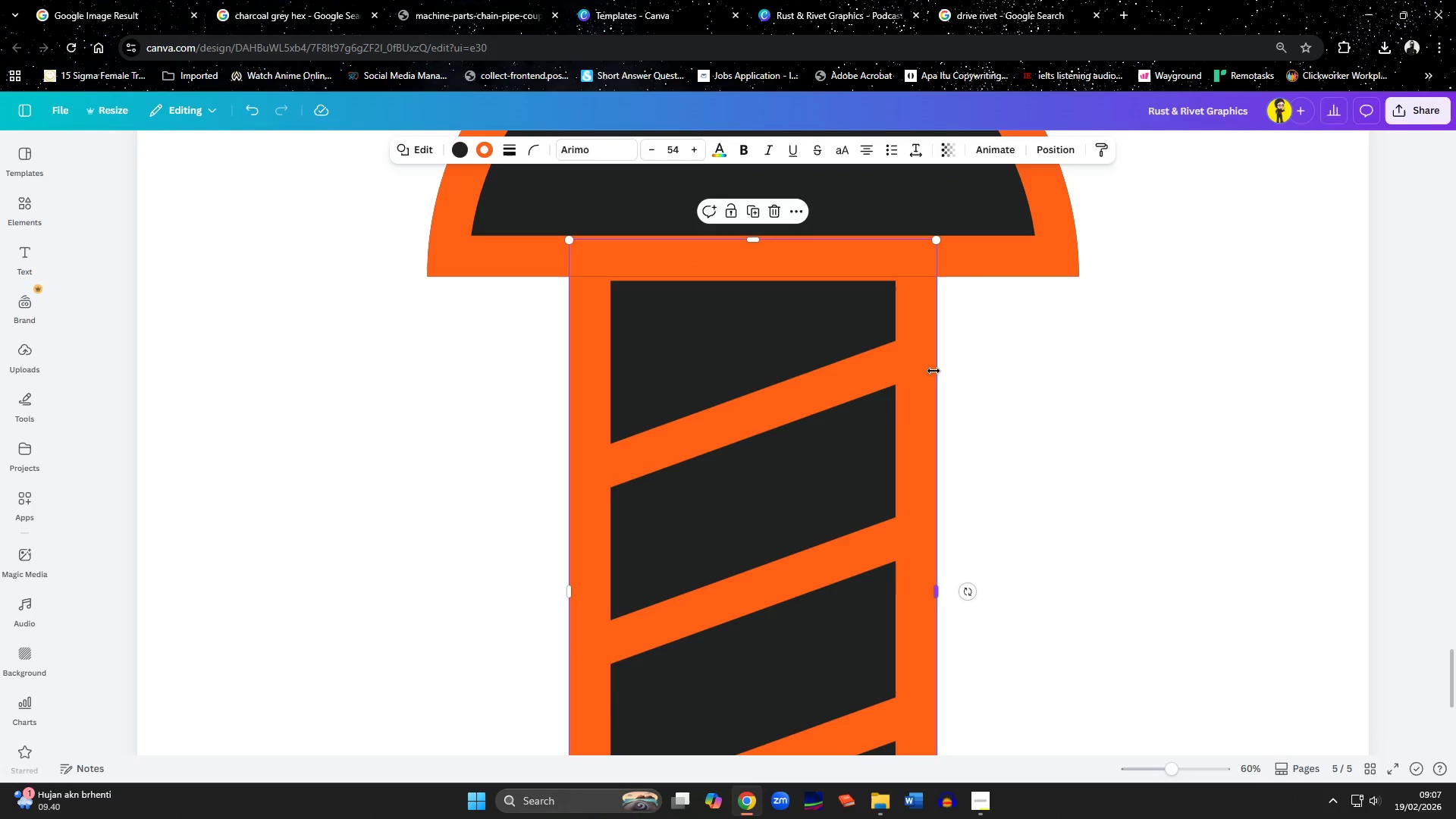 
scroll: coordinate [934, 371], scroll_direction: down, amount: 1.0
 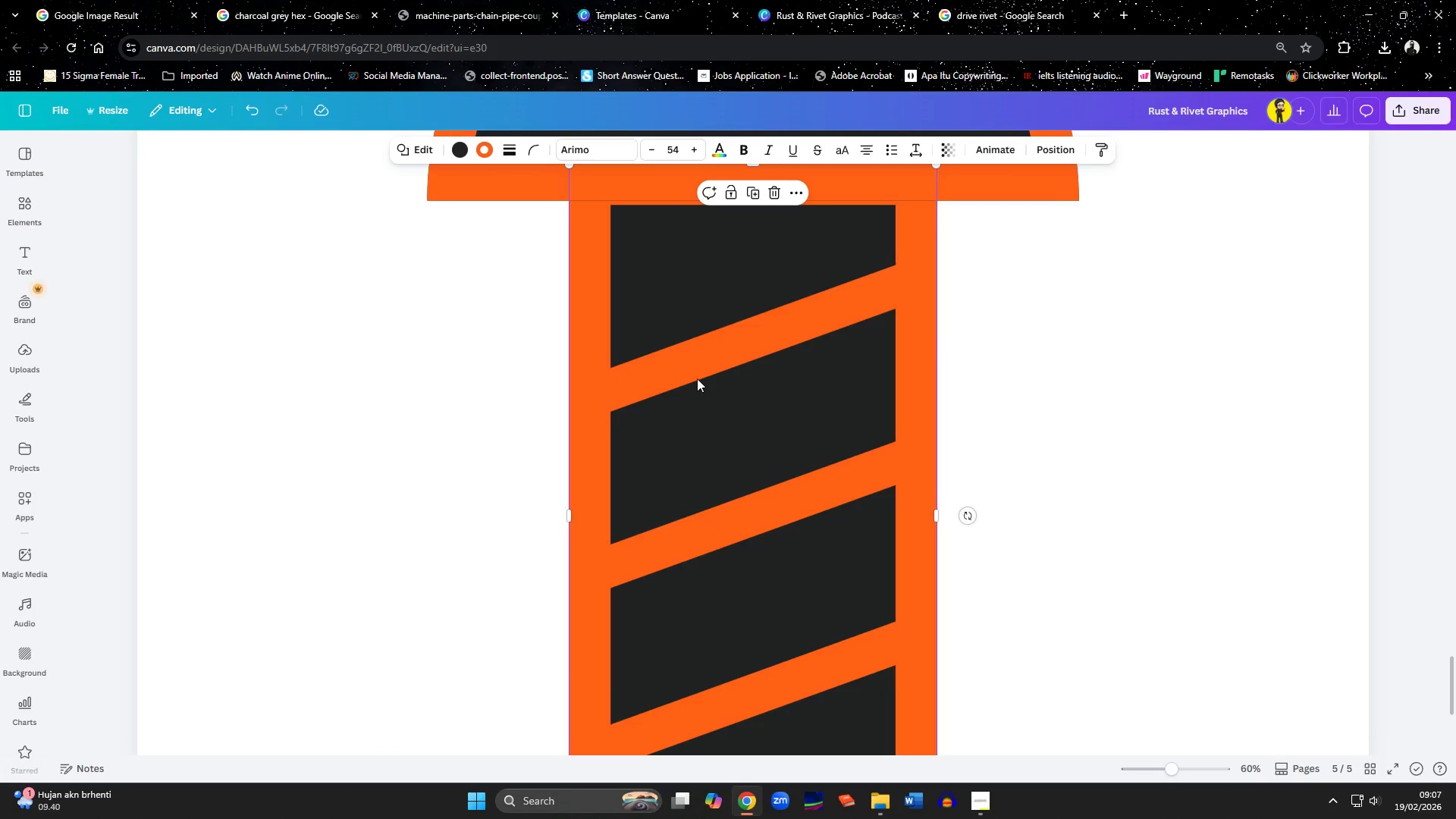 
hold_key(key=ShiftLeft, duration=1.51)
left_click([679, 372])
 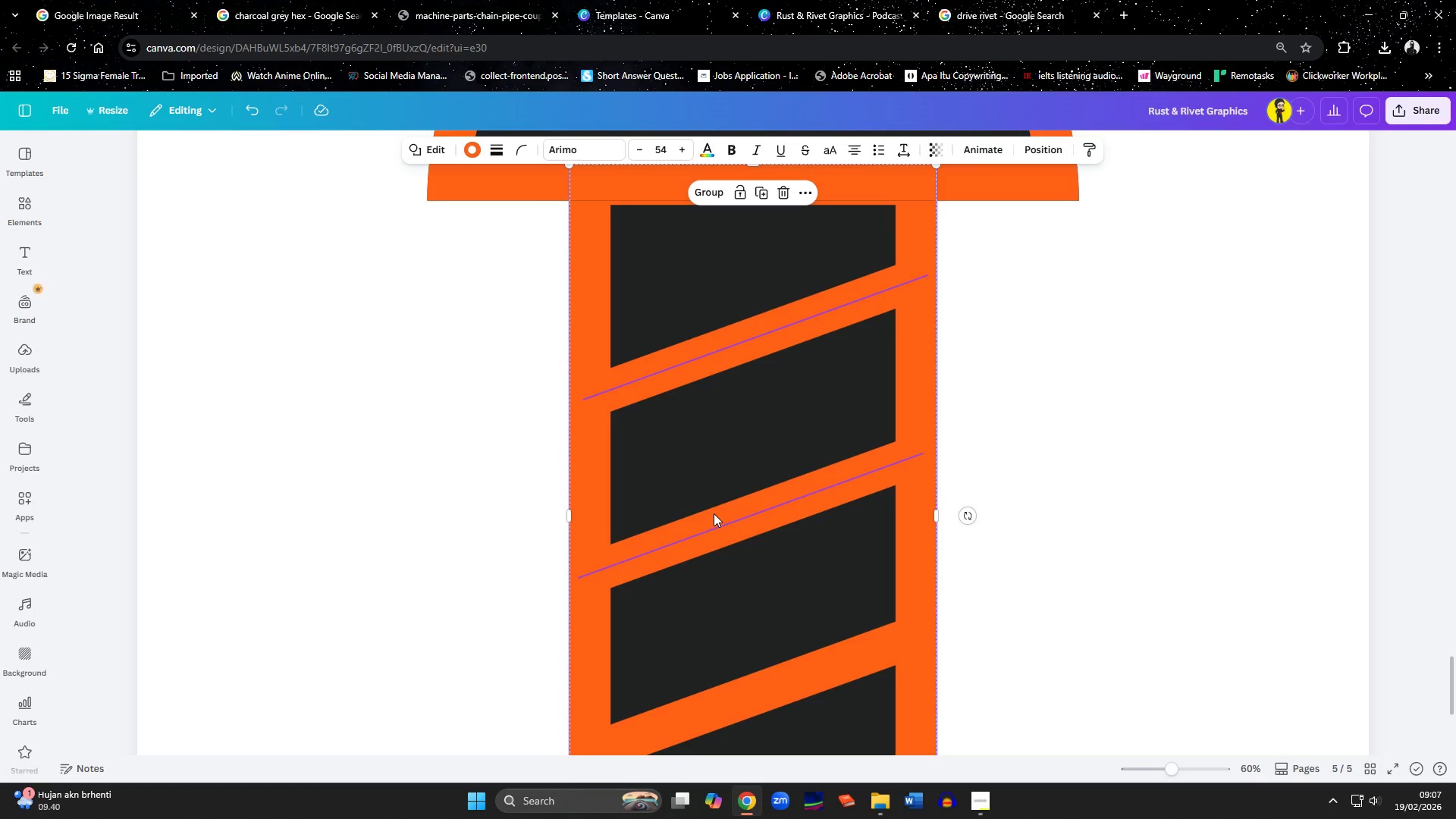 
left_click([714, 513])
 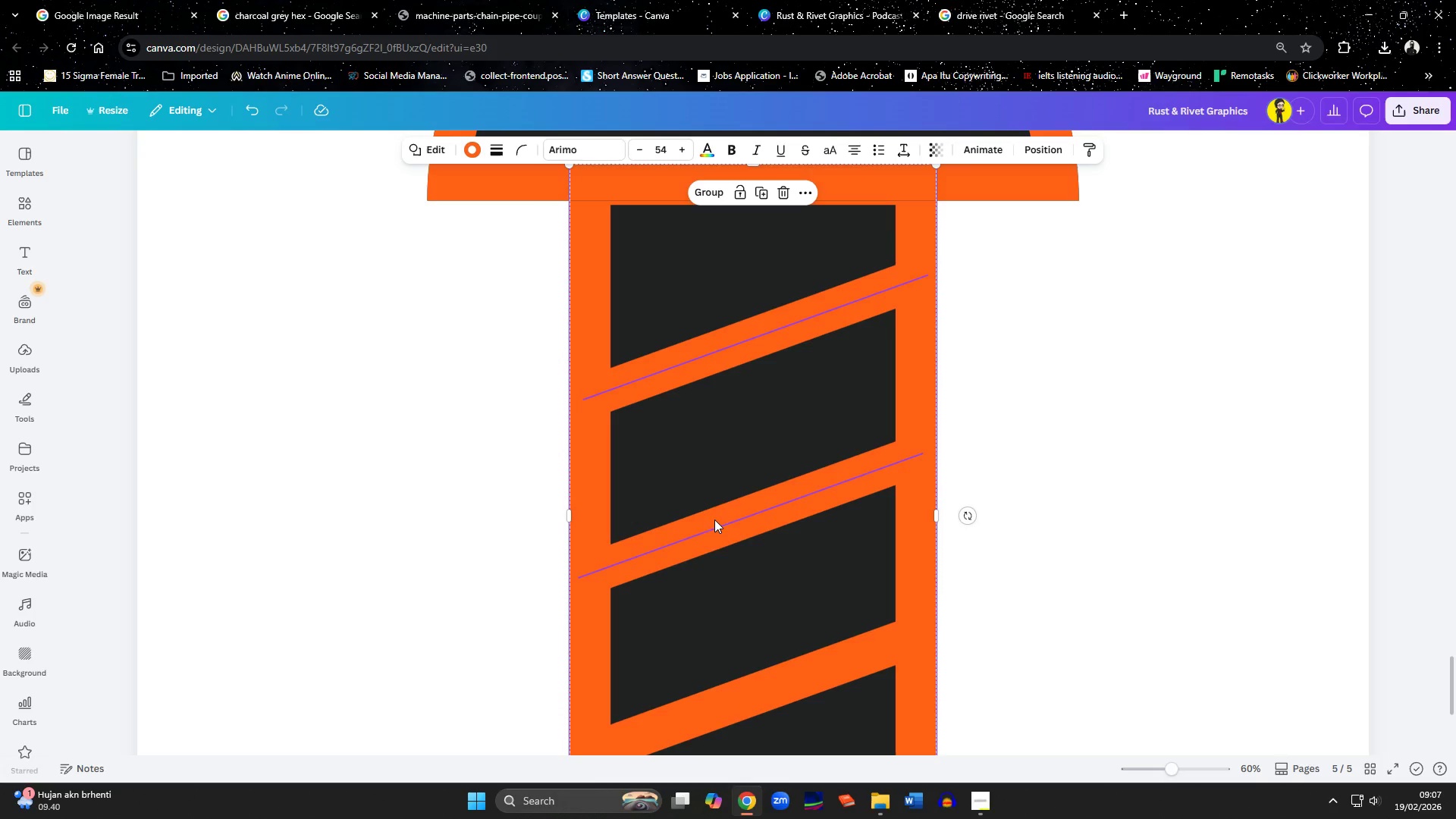 
hold_key(key=ShiftLeft, duration=0.92)
left_click([761, 687])
 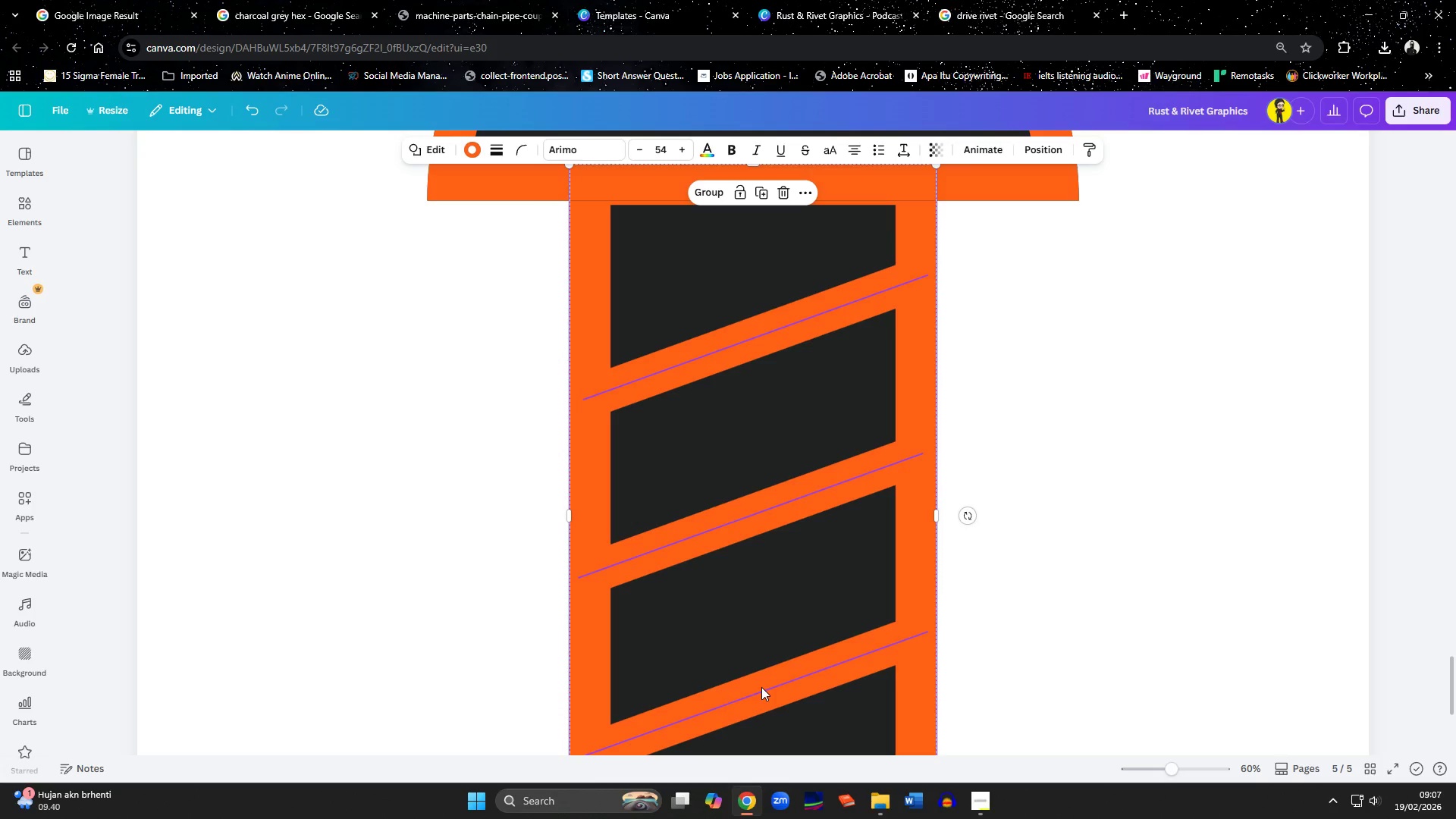 
hold_key(key=ShiftLeft, duration=1.3)